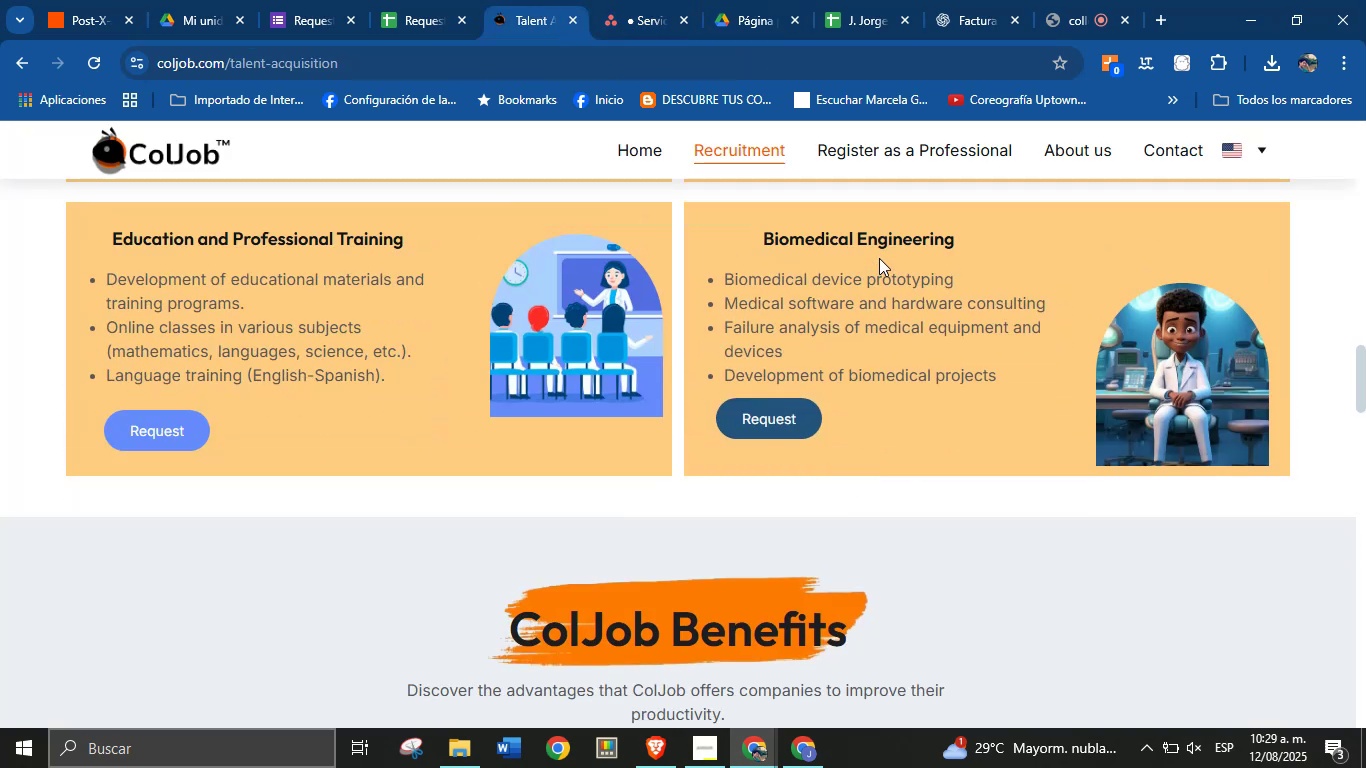 
double_click([884, 242])
 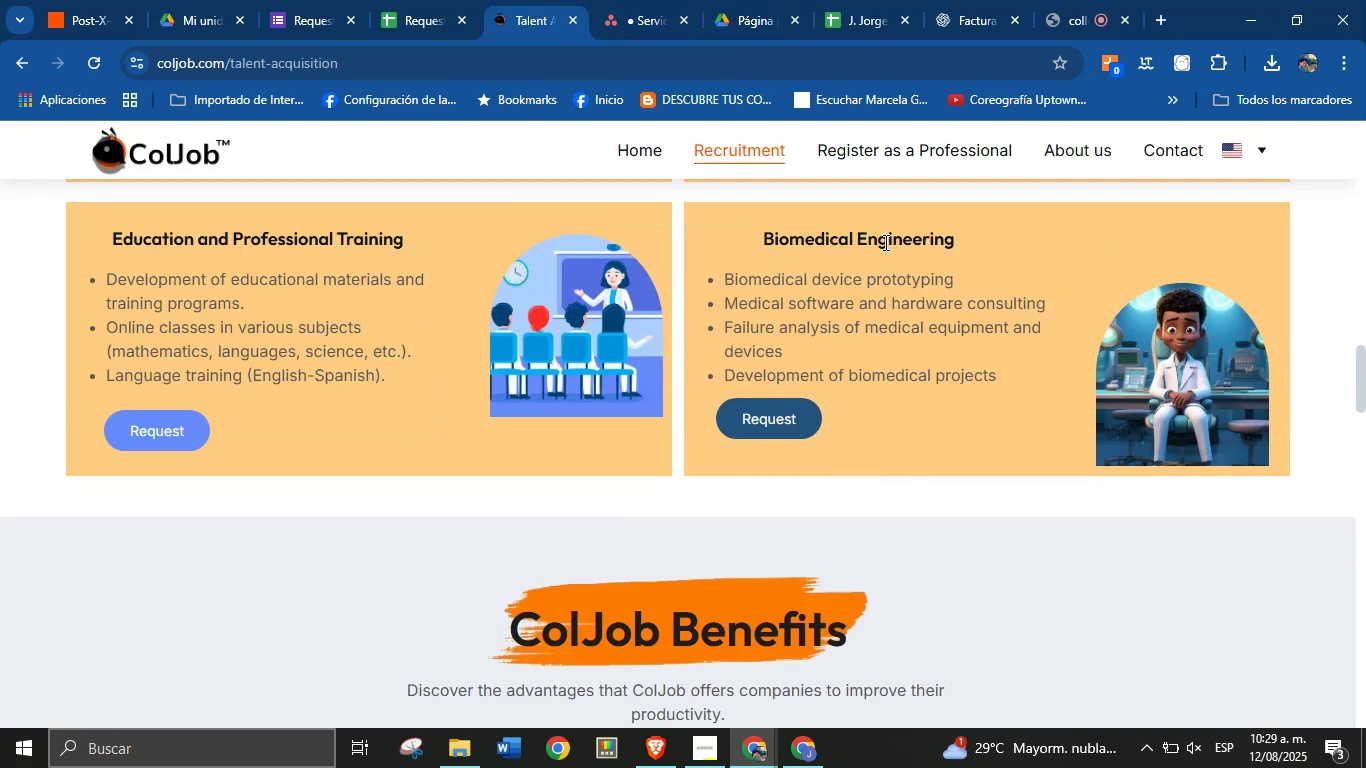 
triple_click([884, 242])
 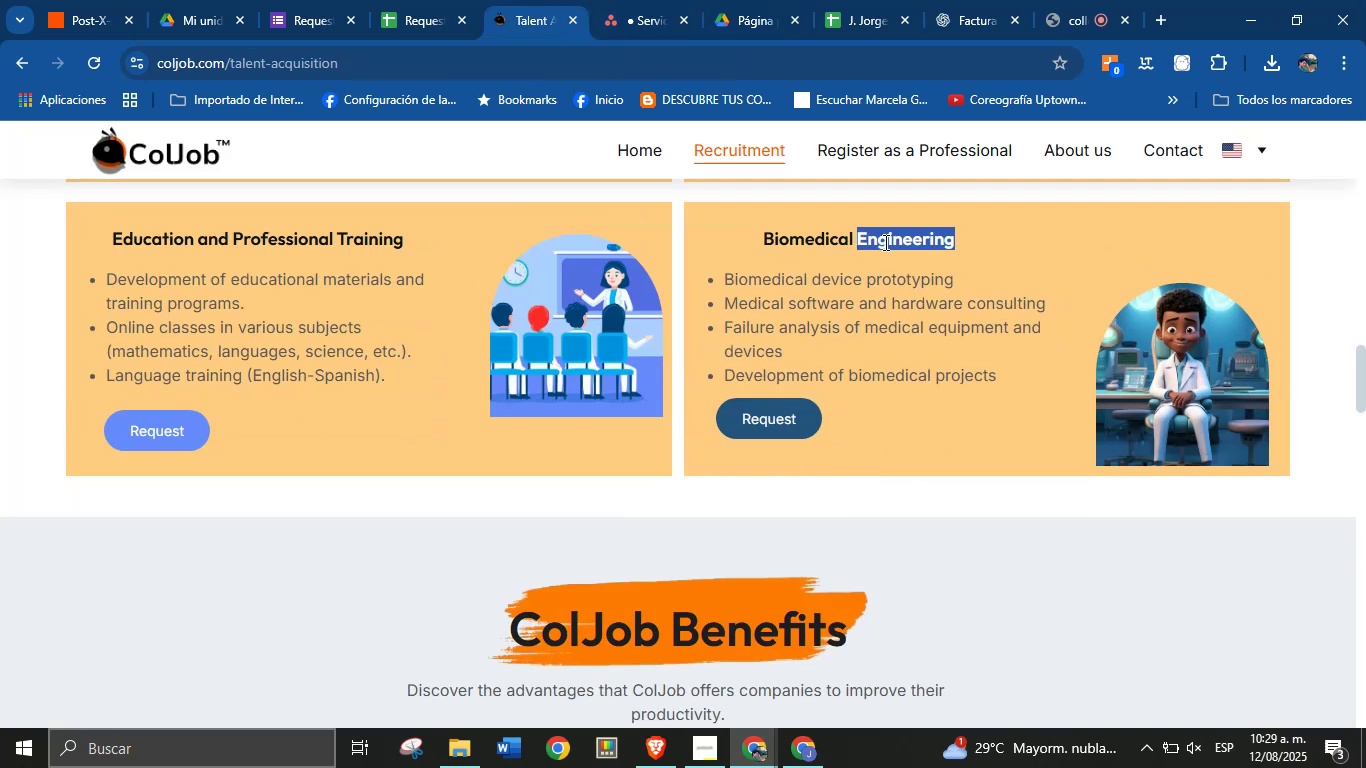 
triple_click([884, 242])
 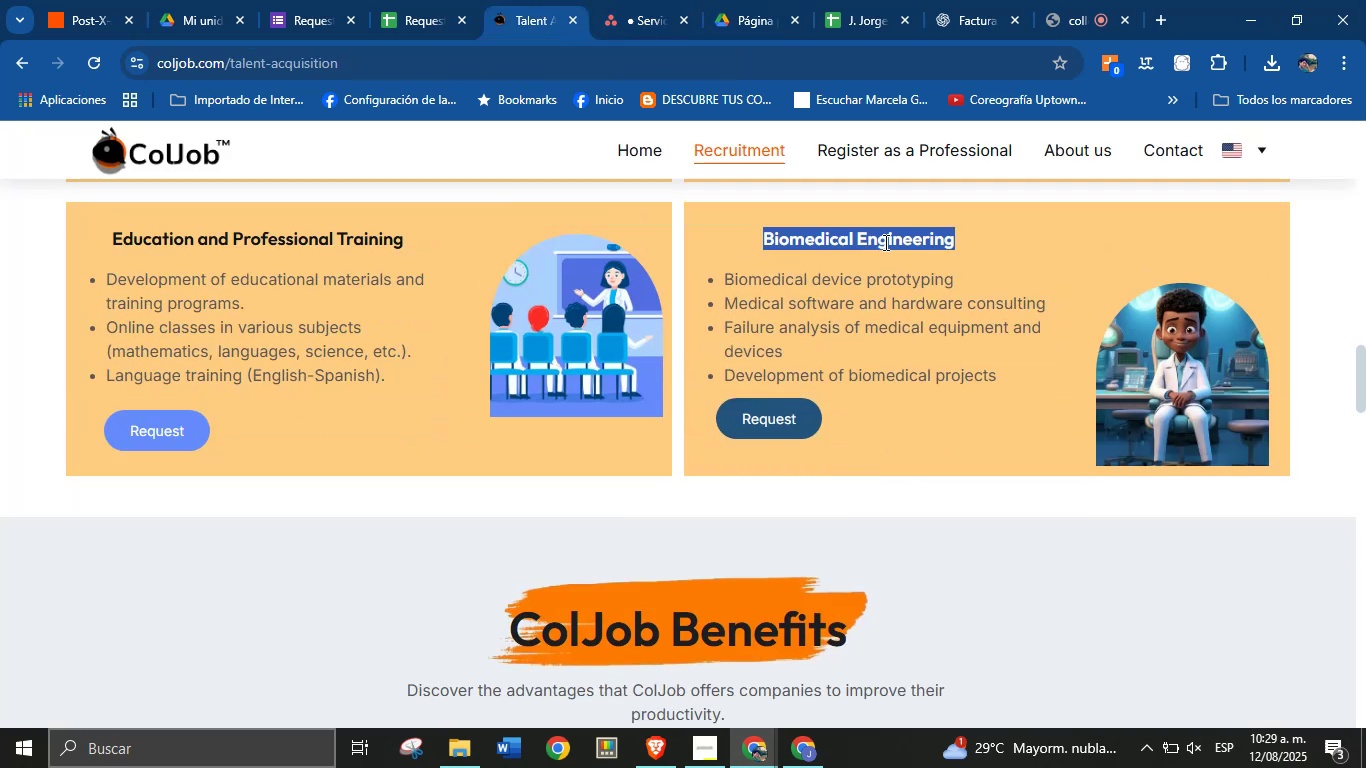 
key(Control+C)
 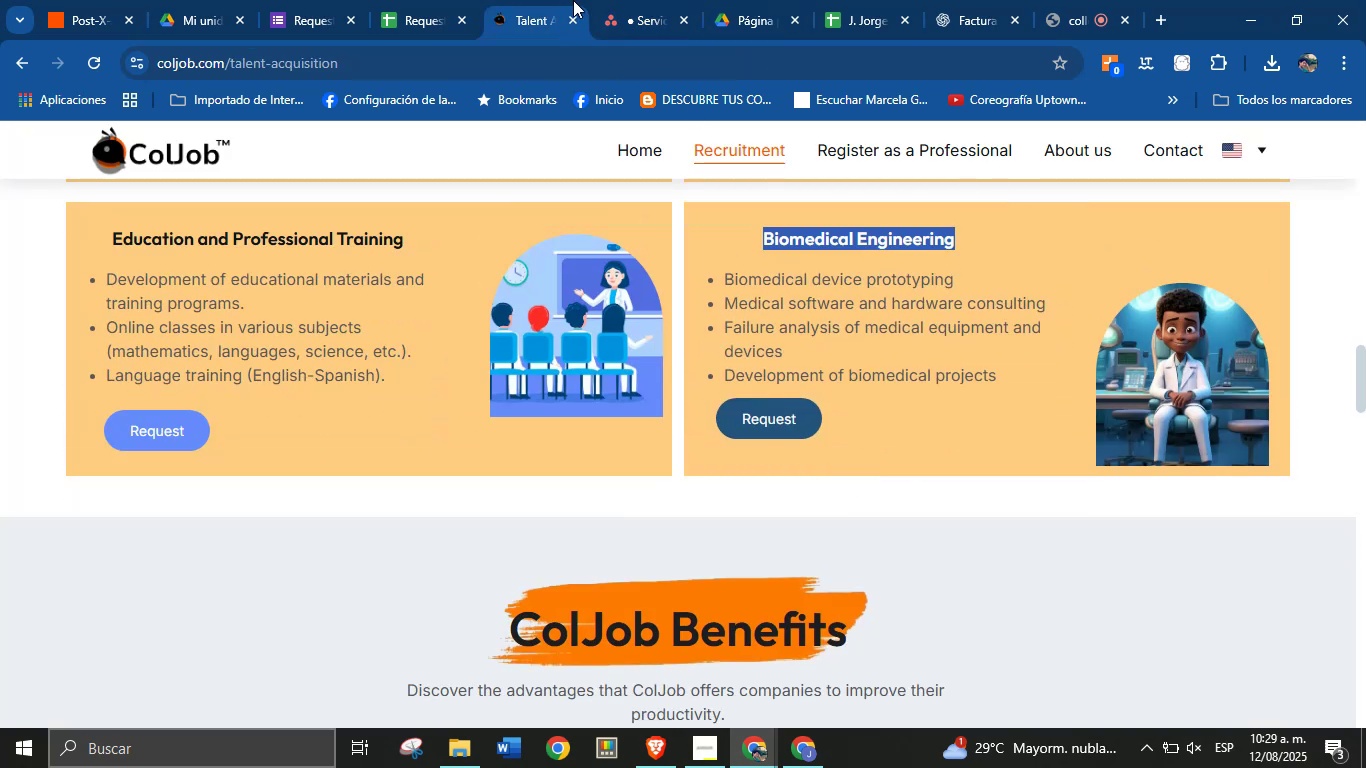 
left_click([645, 0])
 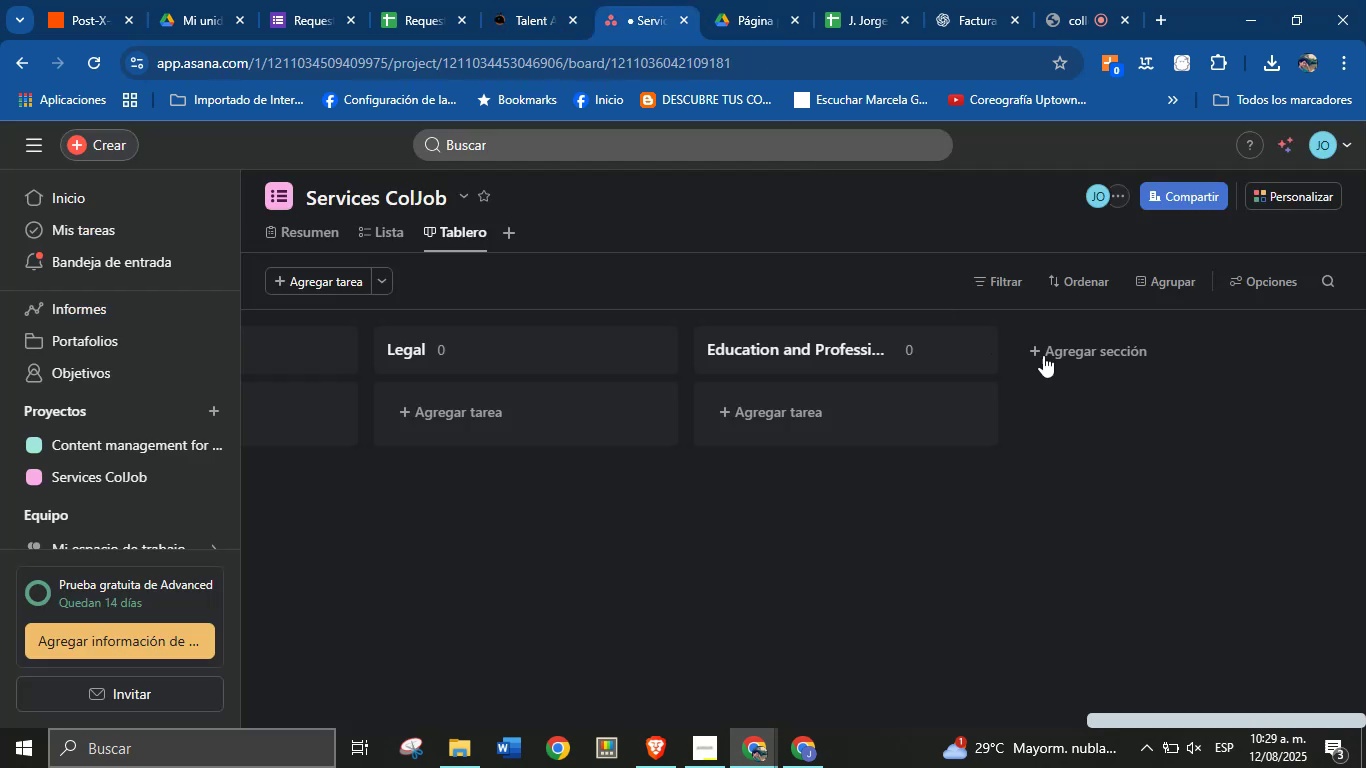 
left_click([1094, 357])
 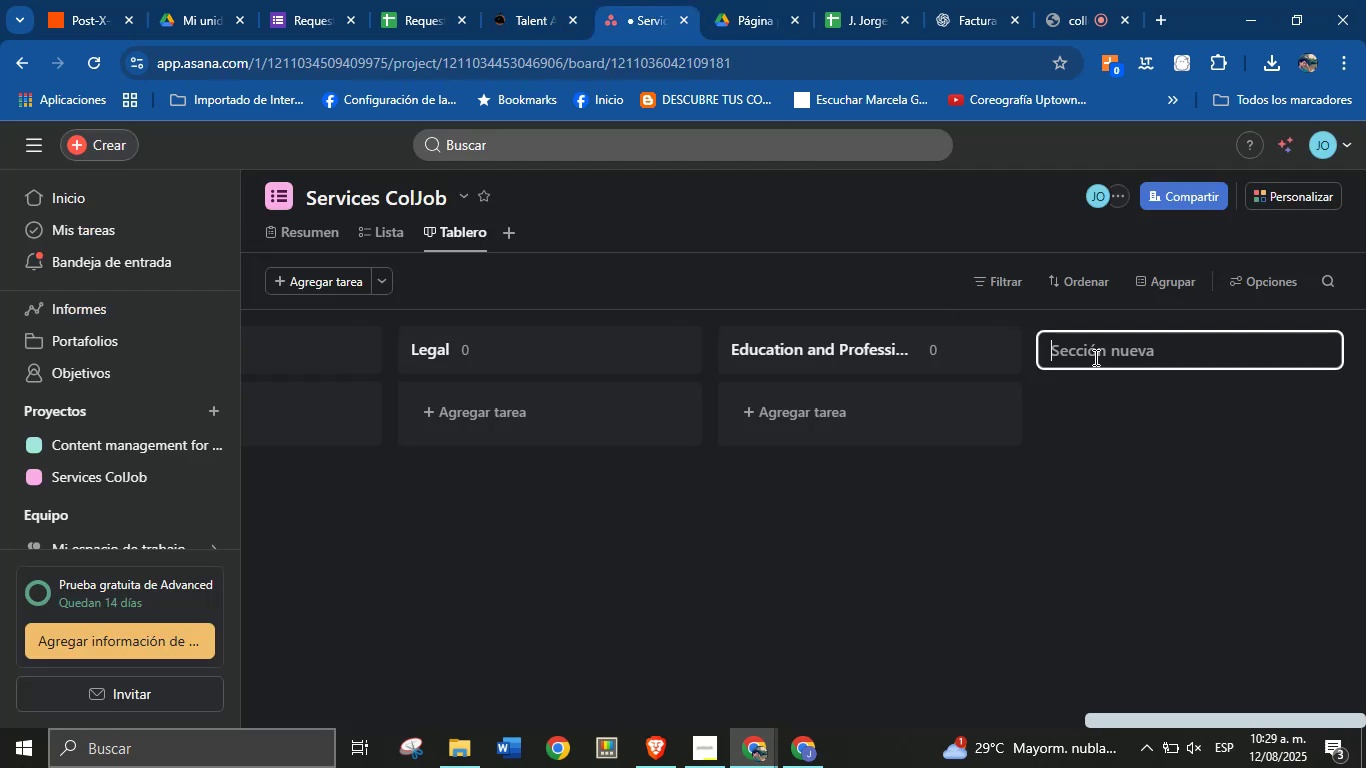 
key(Control+V)
 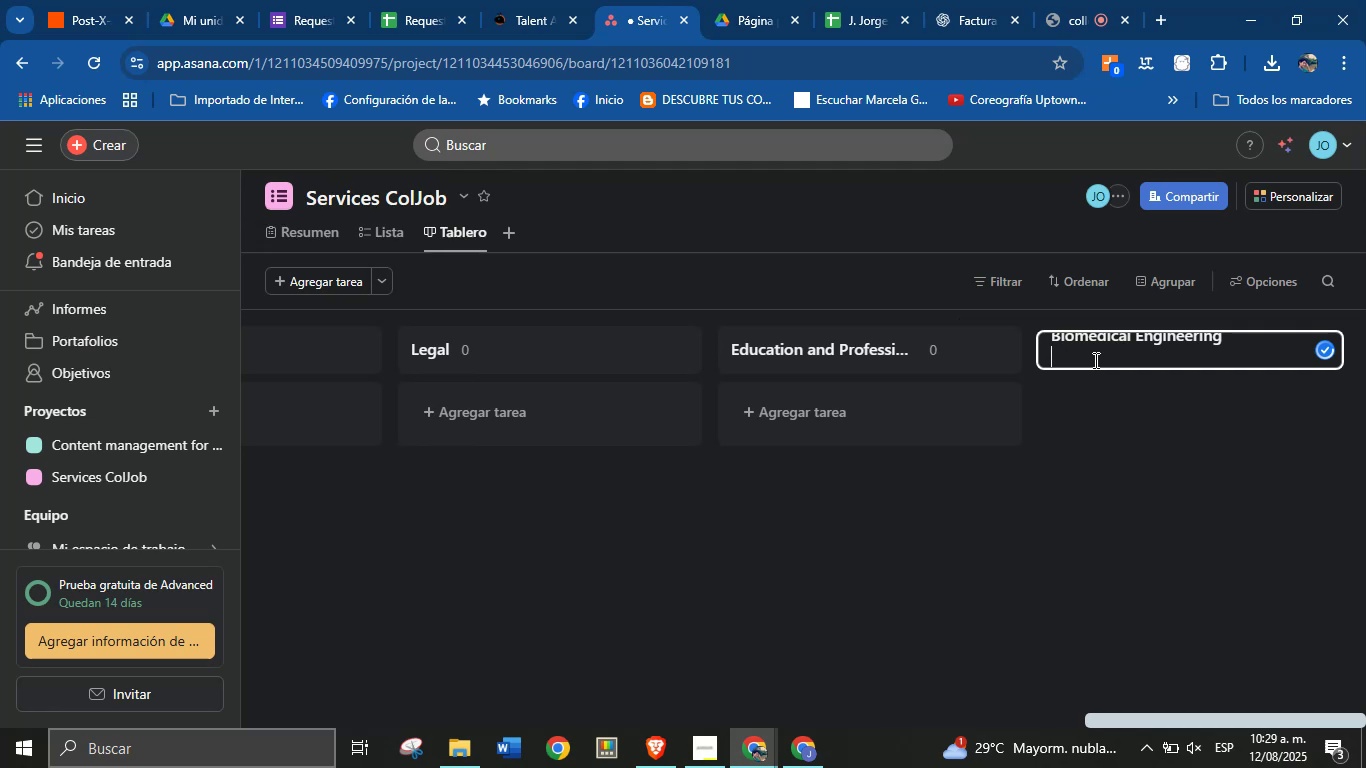 
key(Backspace)
 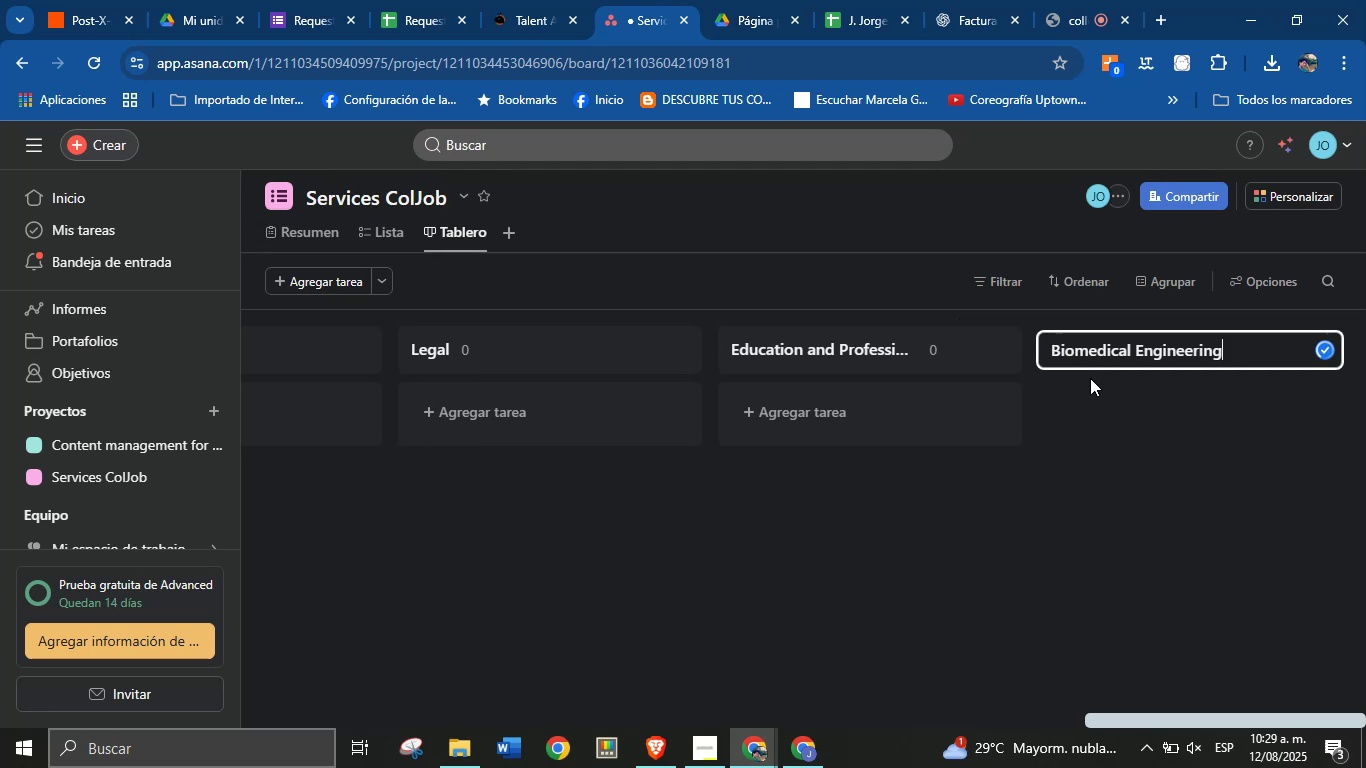 
key(Enter)
 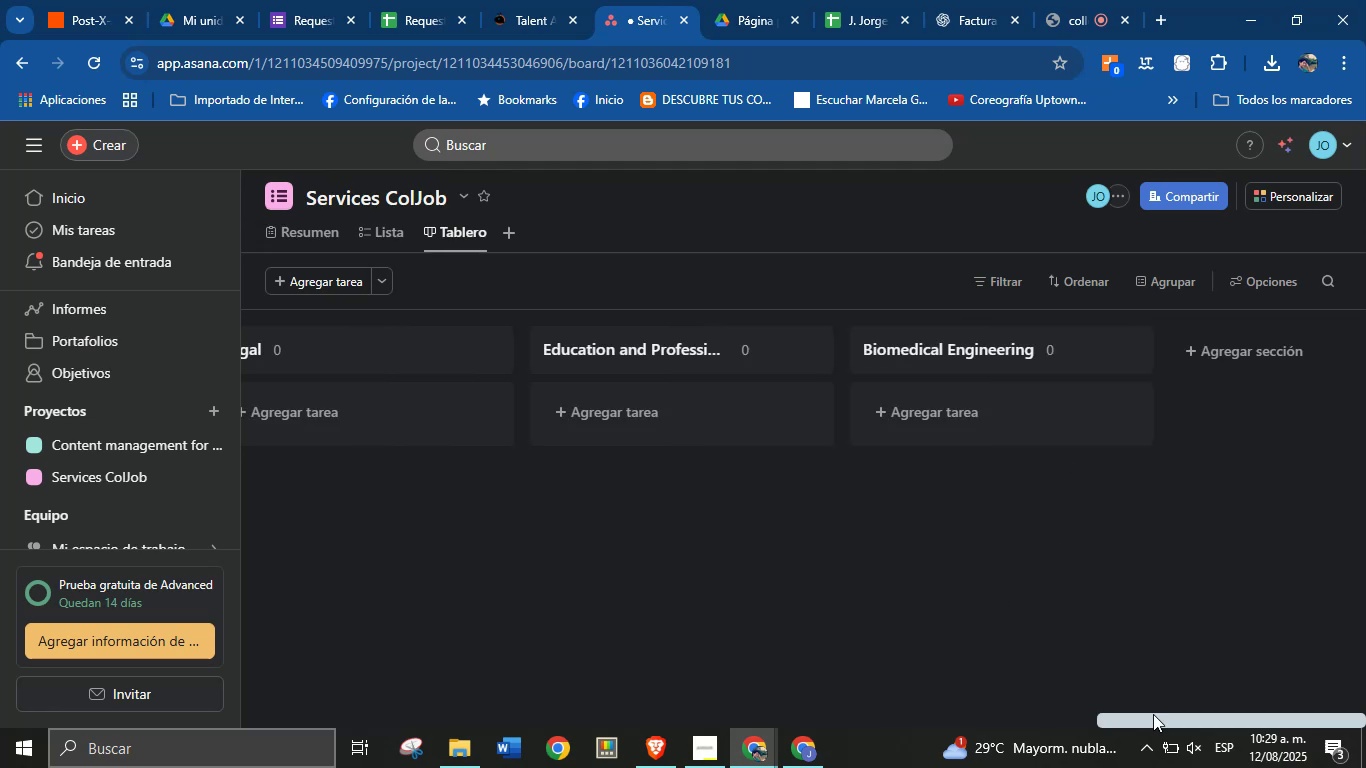 
left_click_drag(start_coordinate=[1167, 723], to_coordinate=[213, 701])
 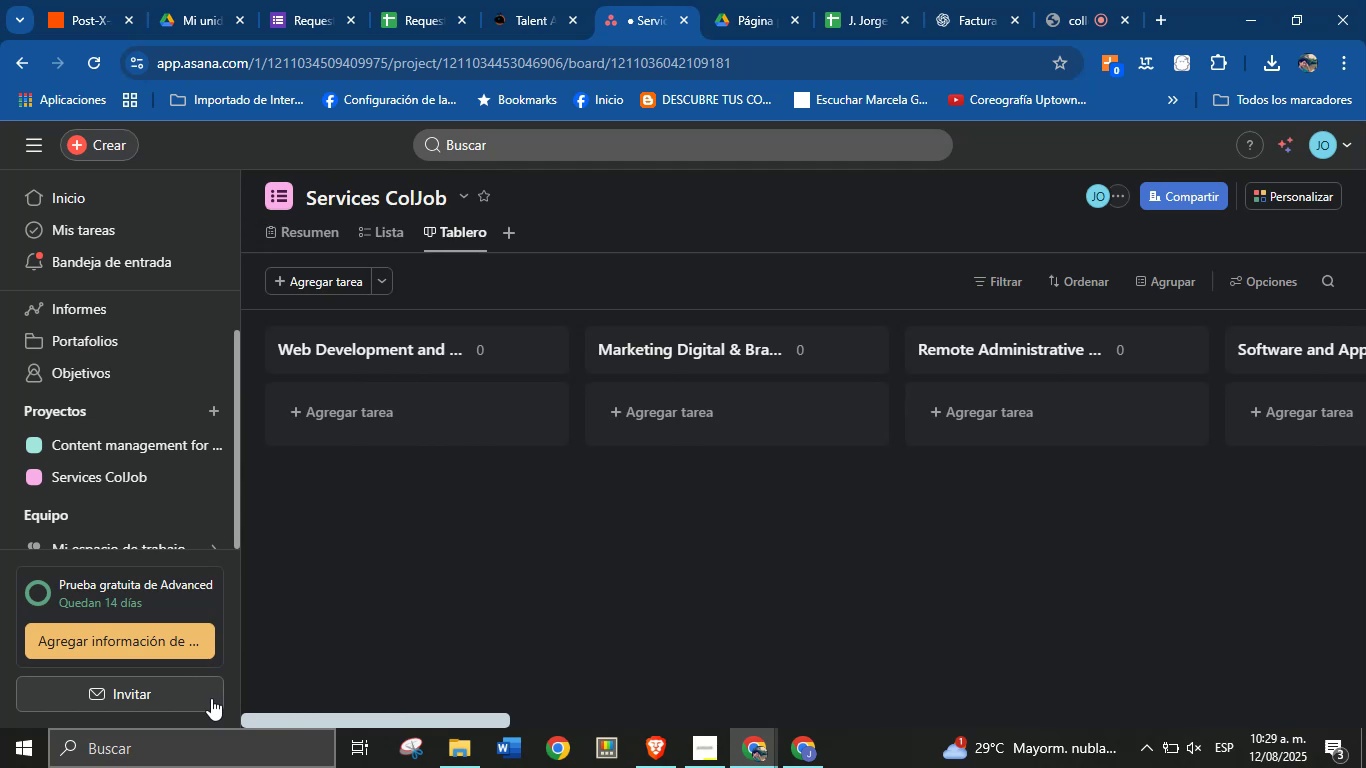 
wait(19.14)
 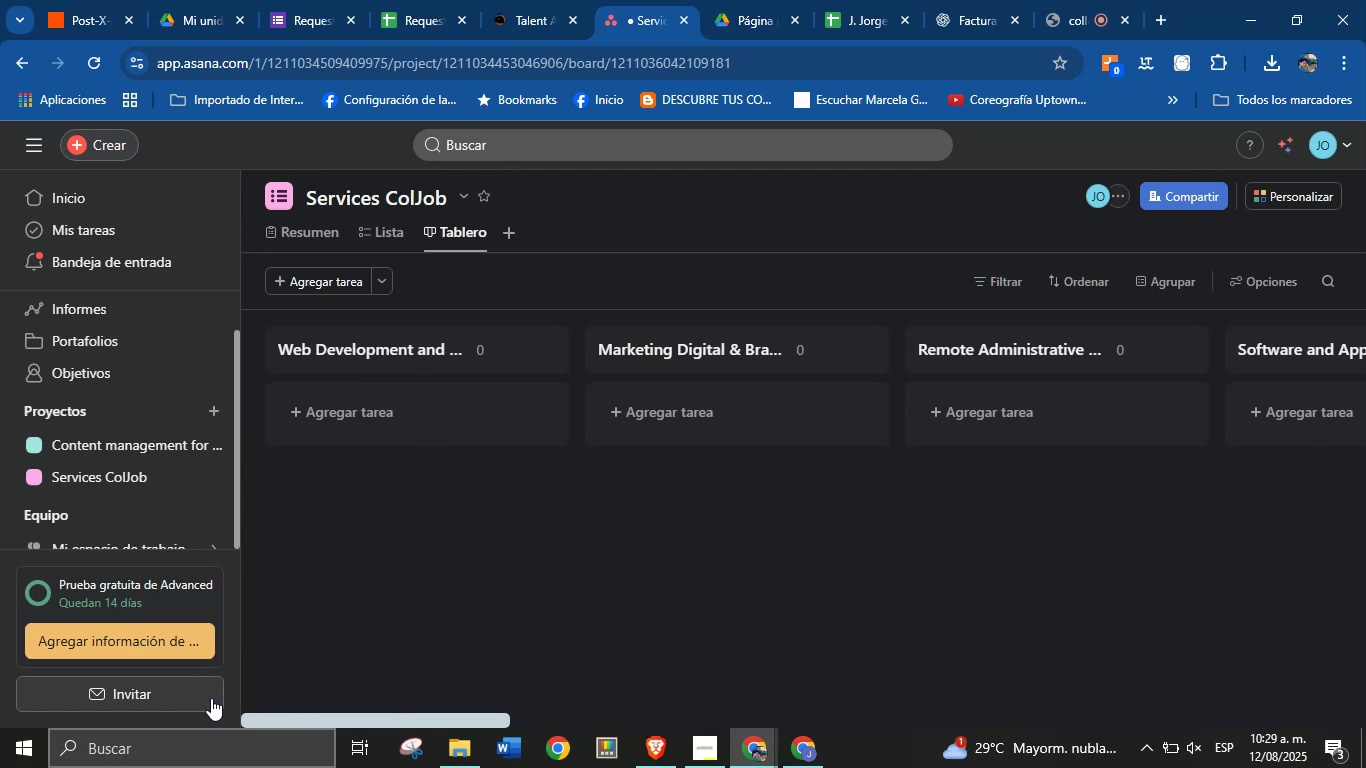 
left_click([454, 0])
 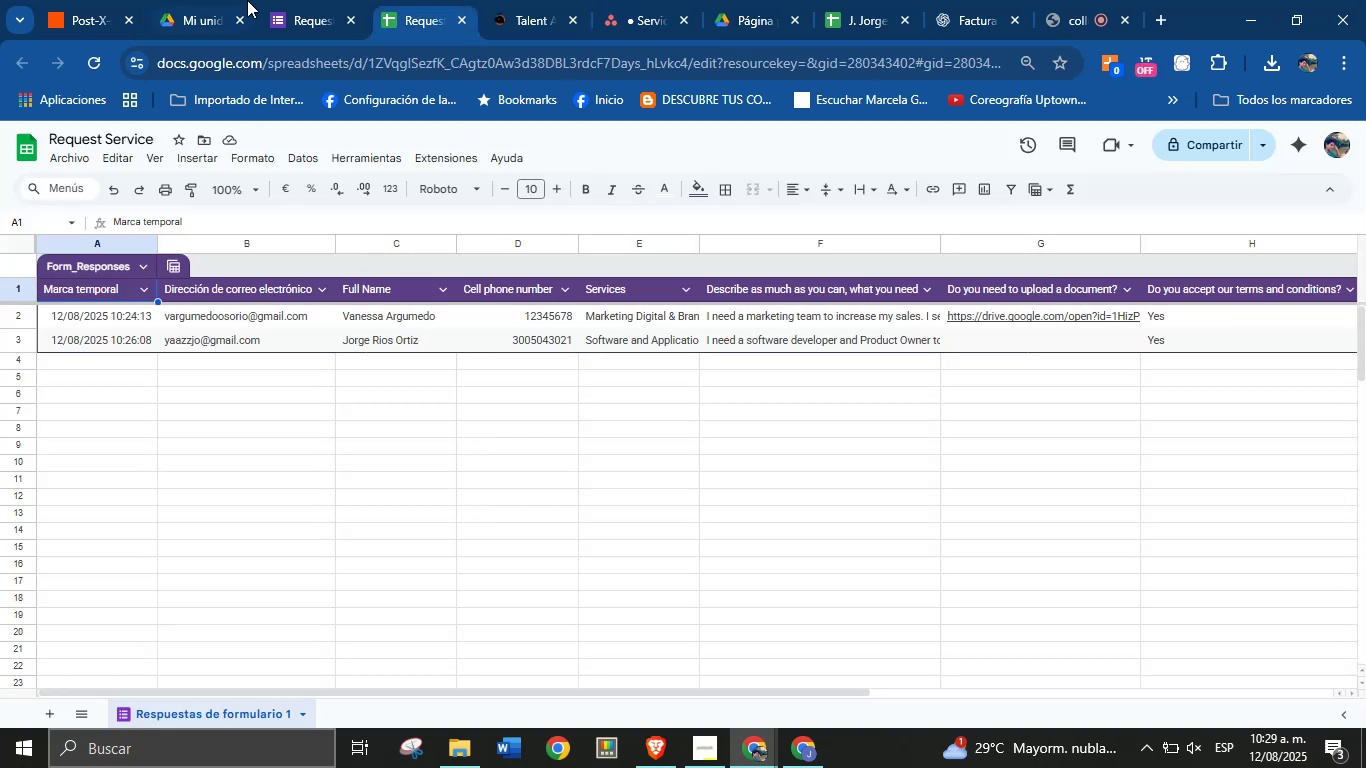 
left_click([317, 0])
 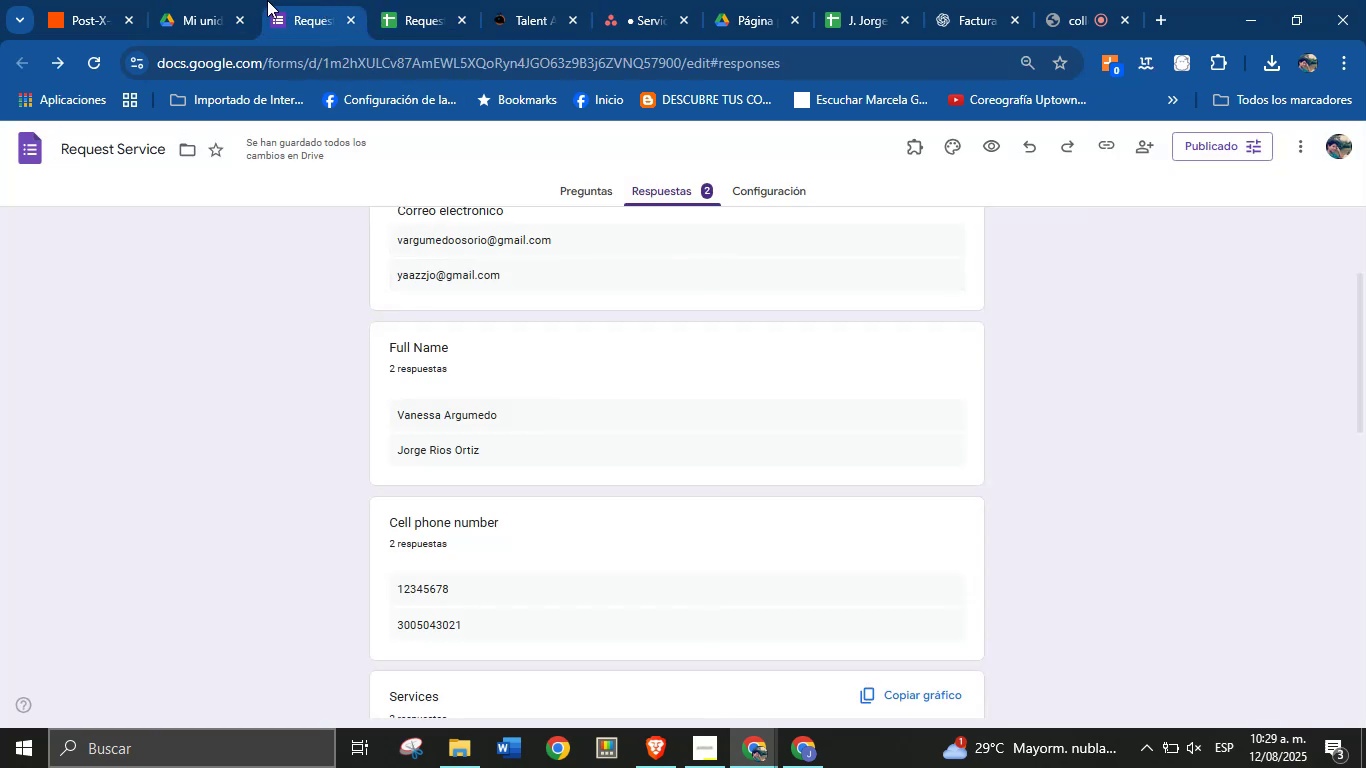 
left_click([114, 0])
 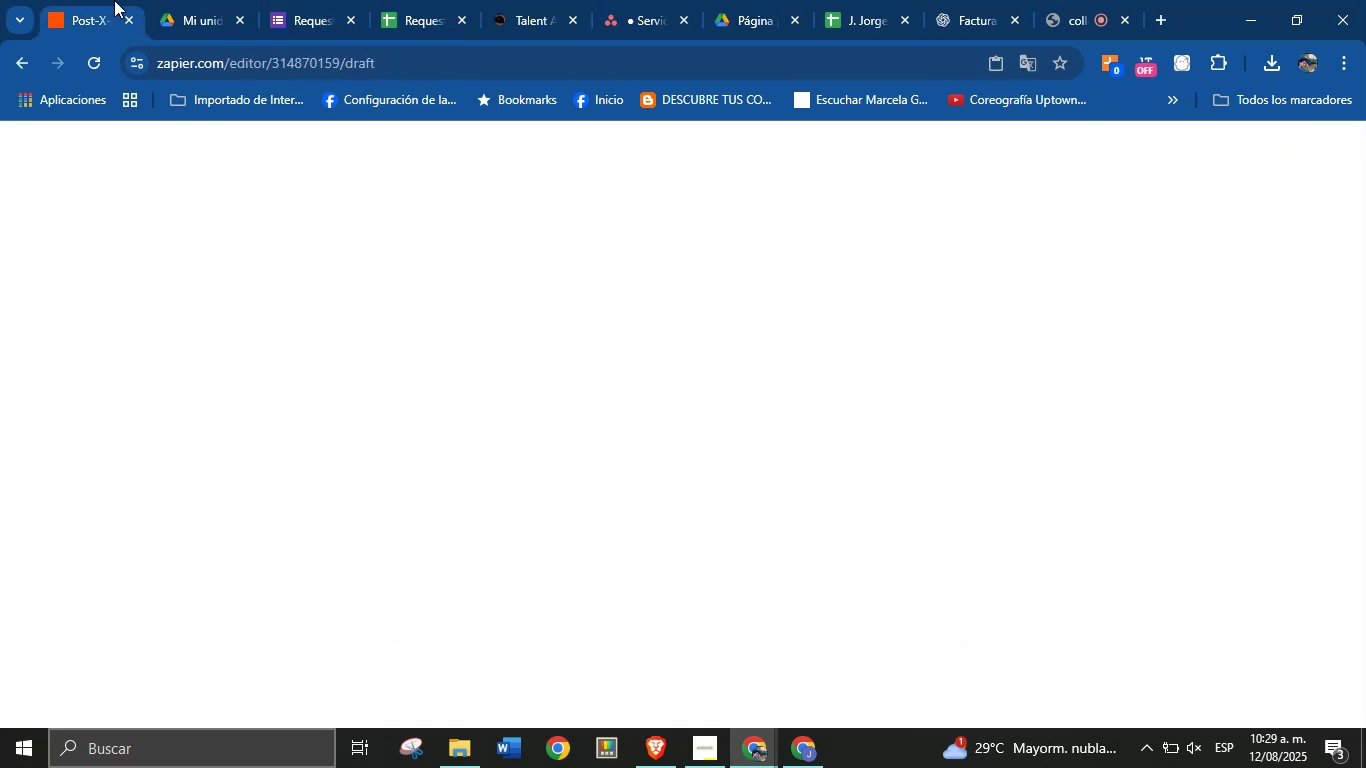 
left_click_drag(start_coordinate=[108, 0], to_coordinate=[244, 0])
 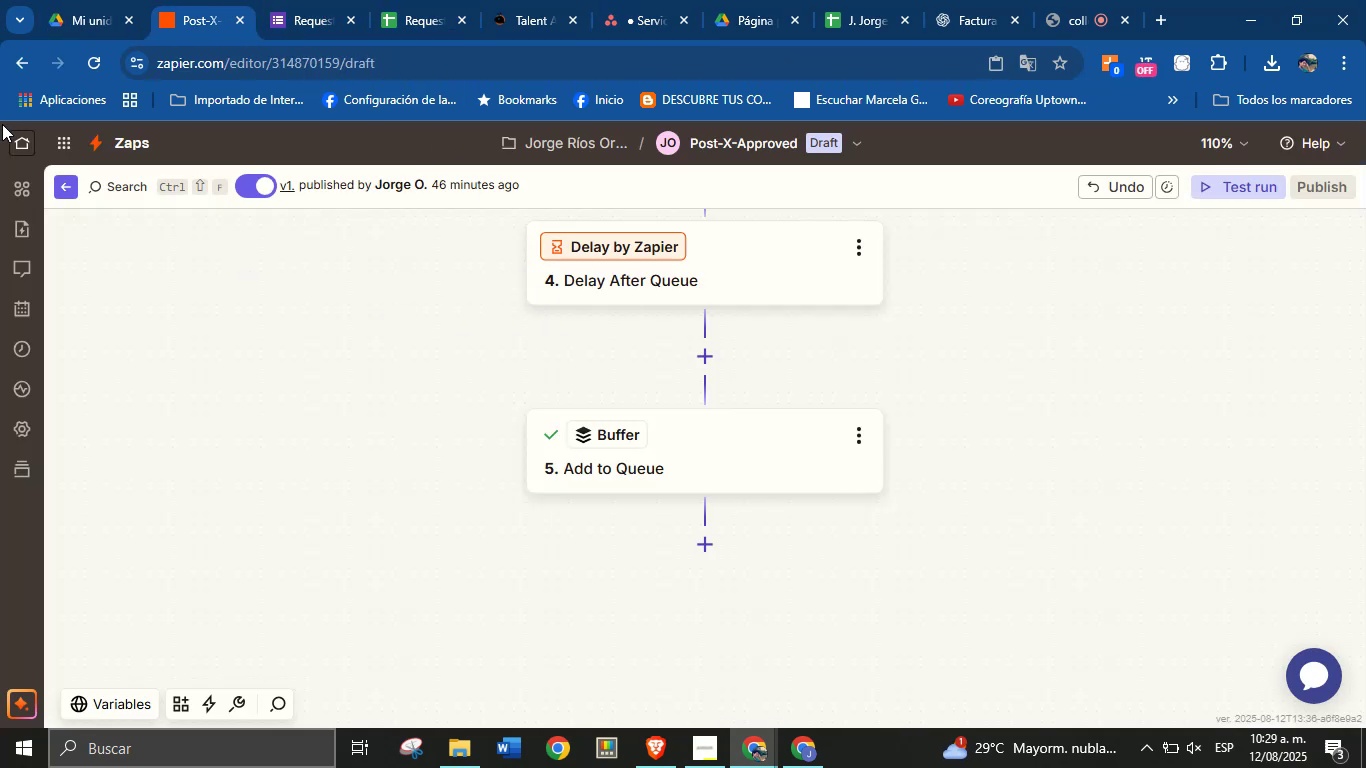 
left_click([11, 140])
 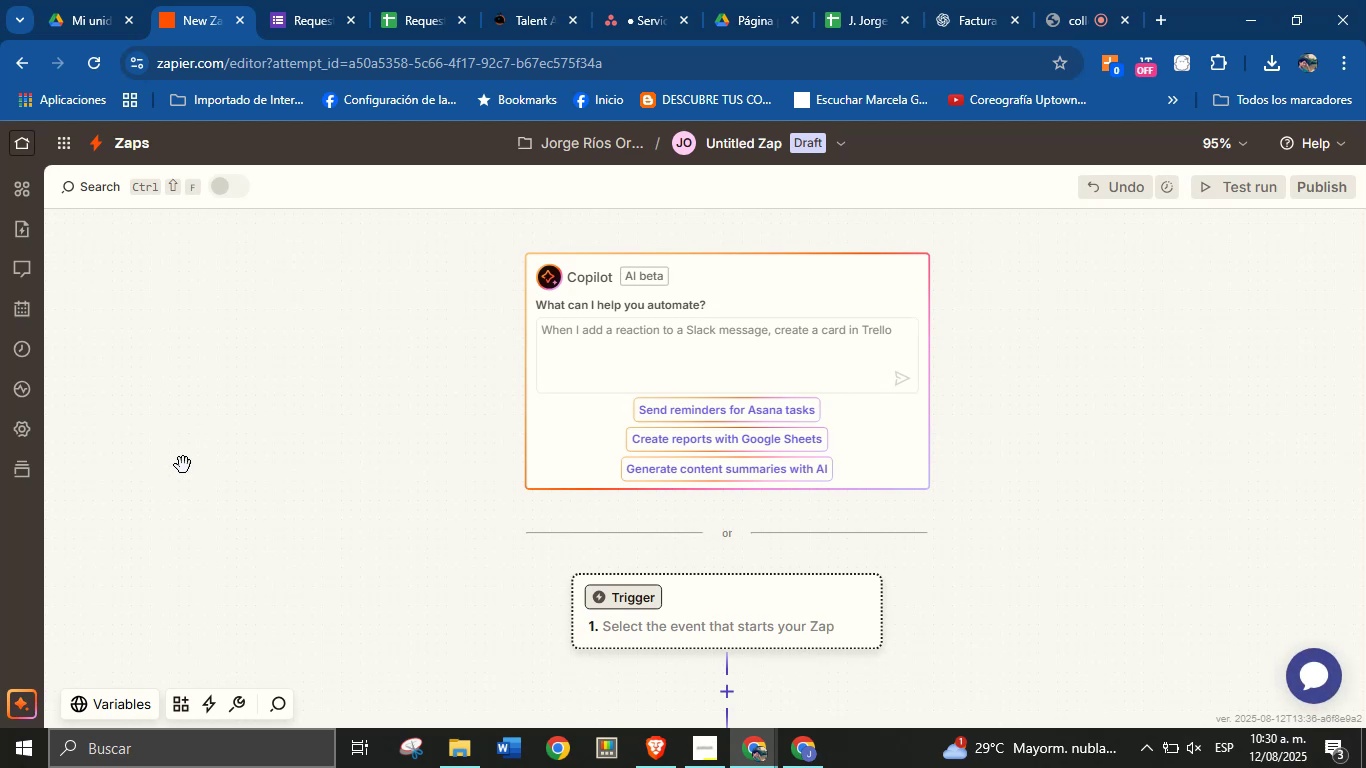 
wait(28.29)
 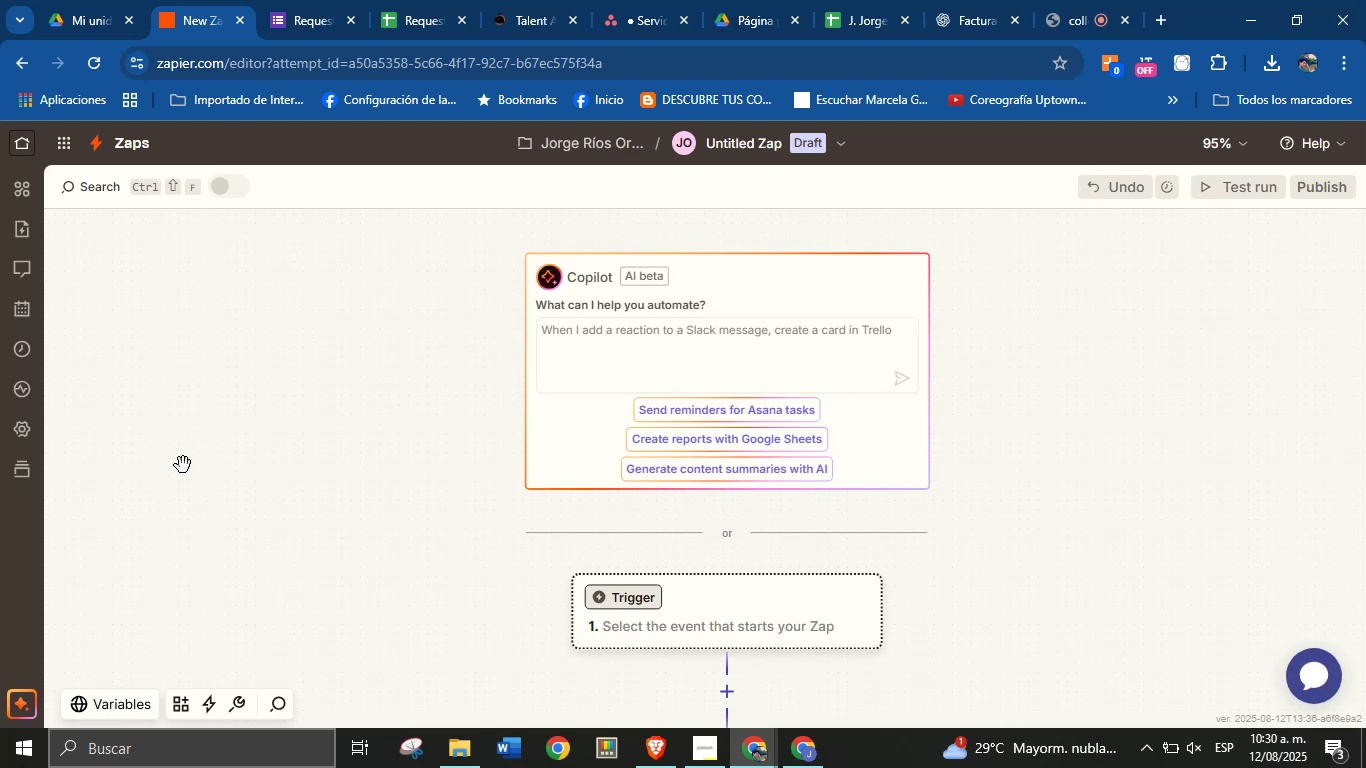 
left_click([741, 155])
 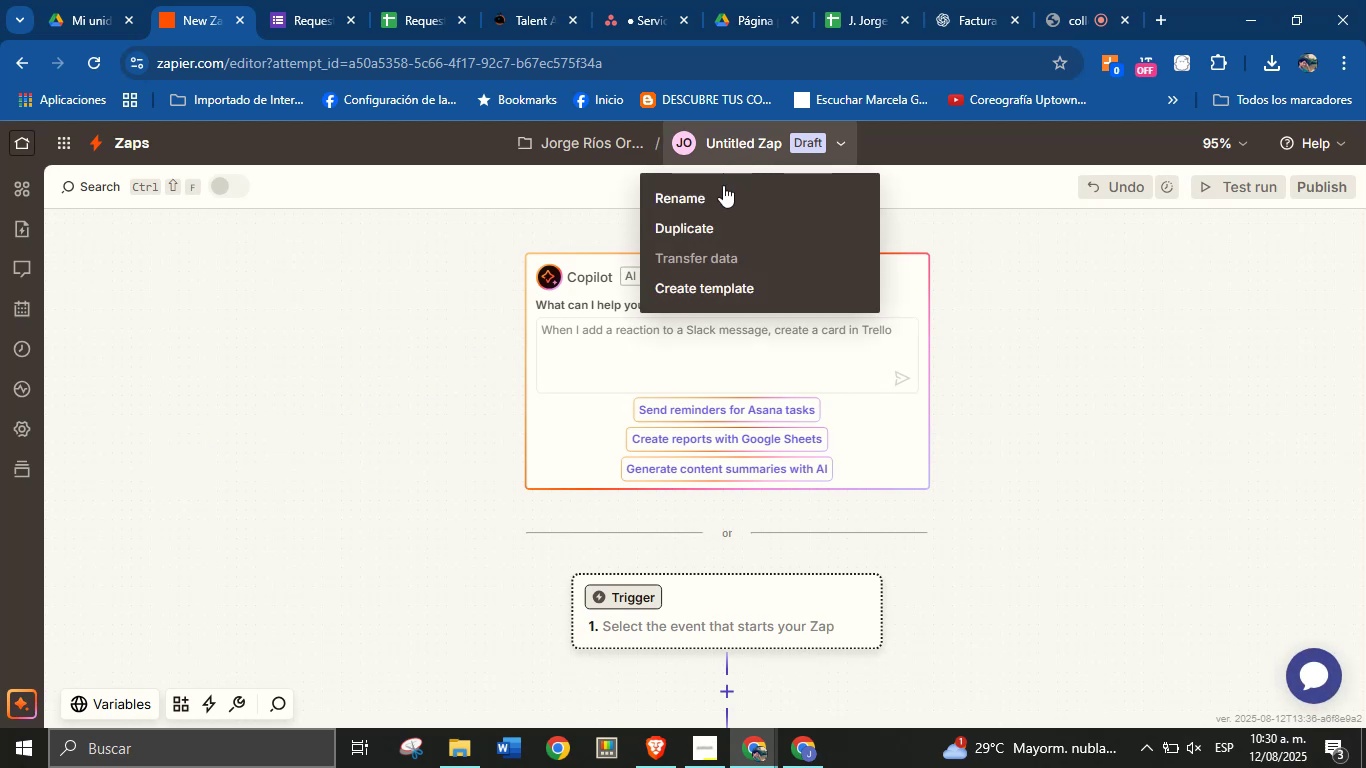 
left_click([716, 198])
 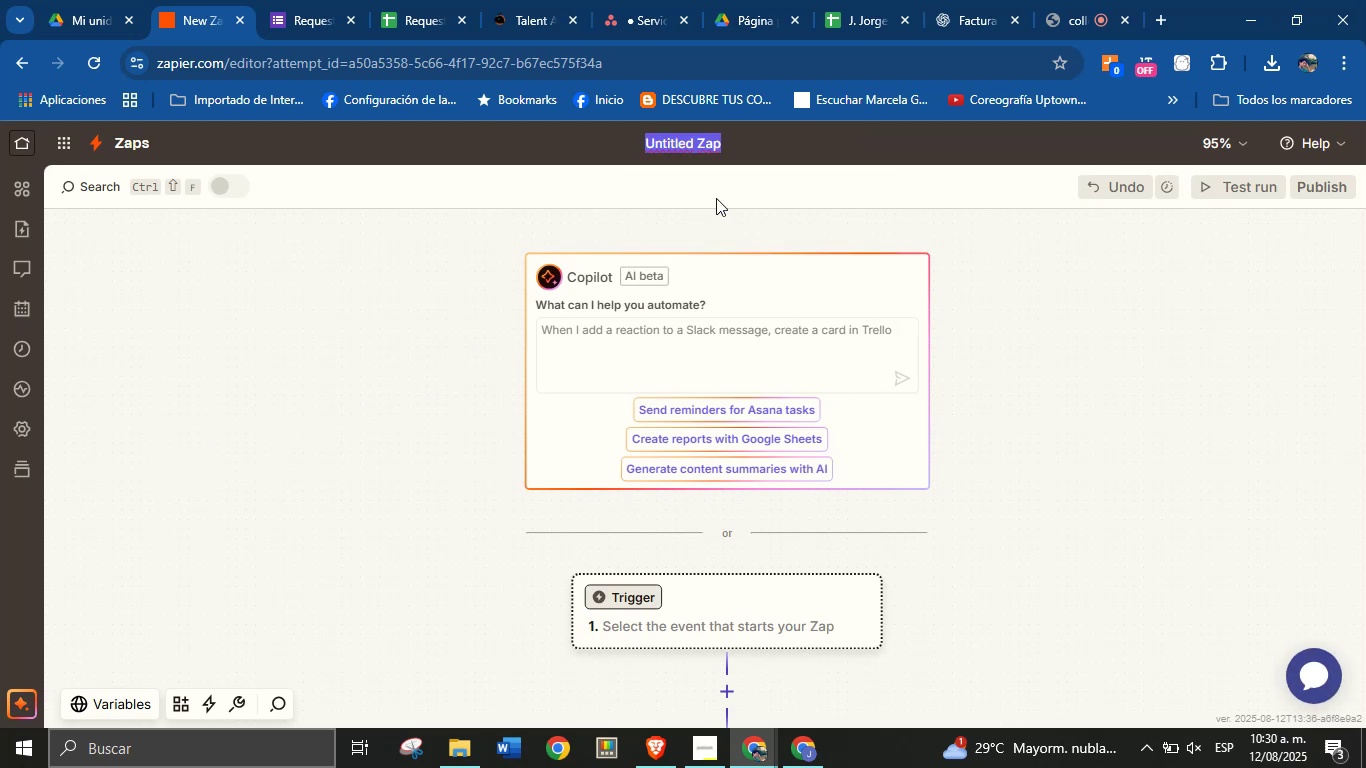 
key(CapsLock)
 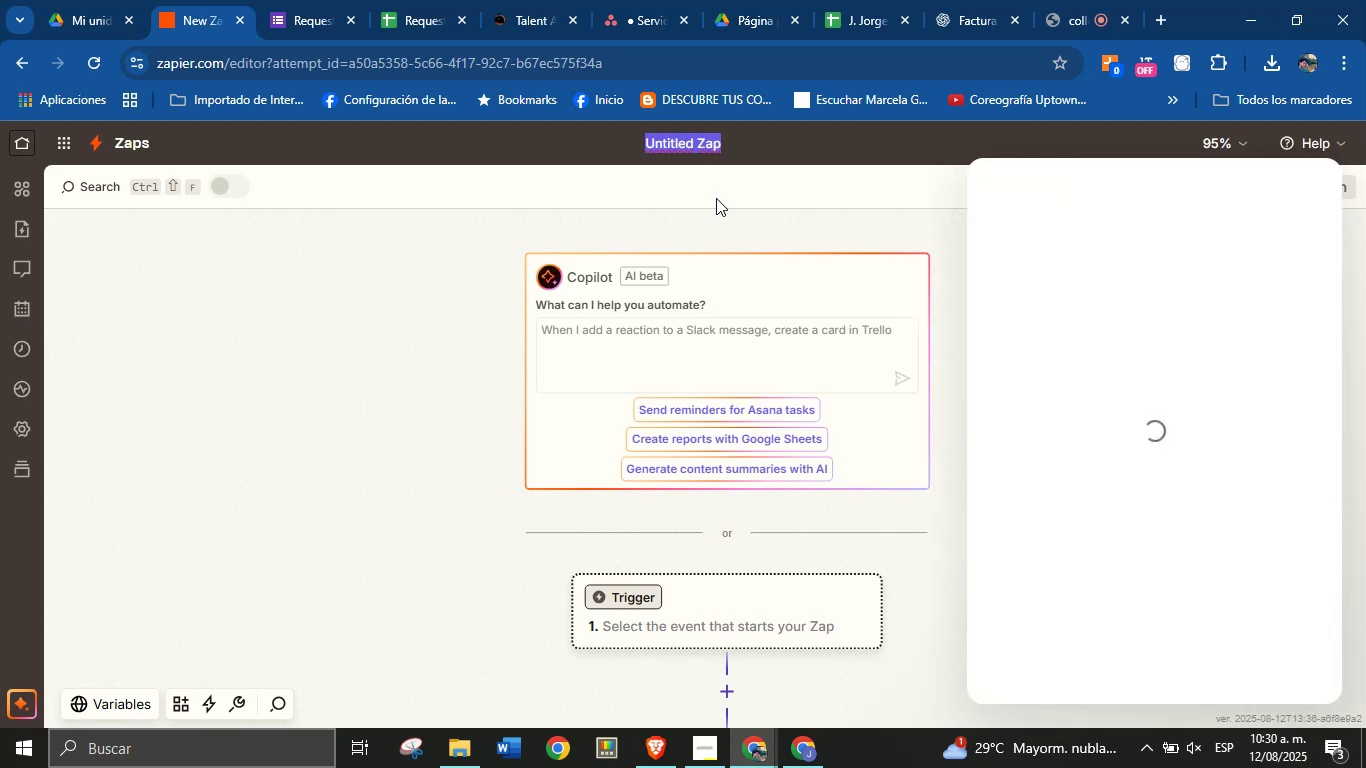 
wait(11.7)
 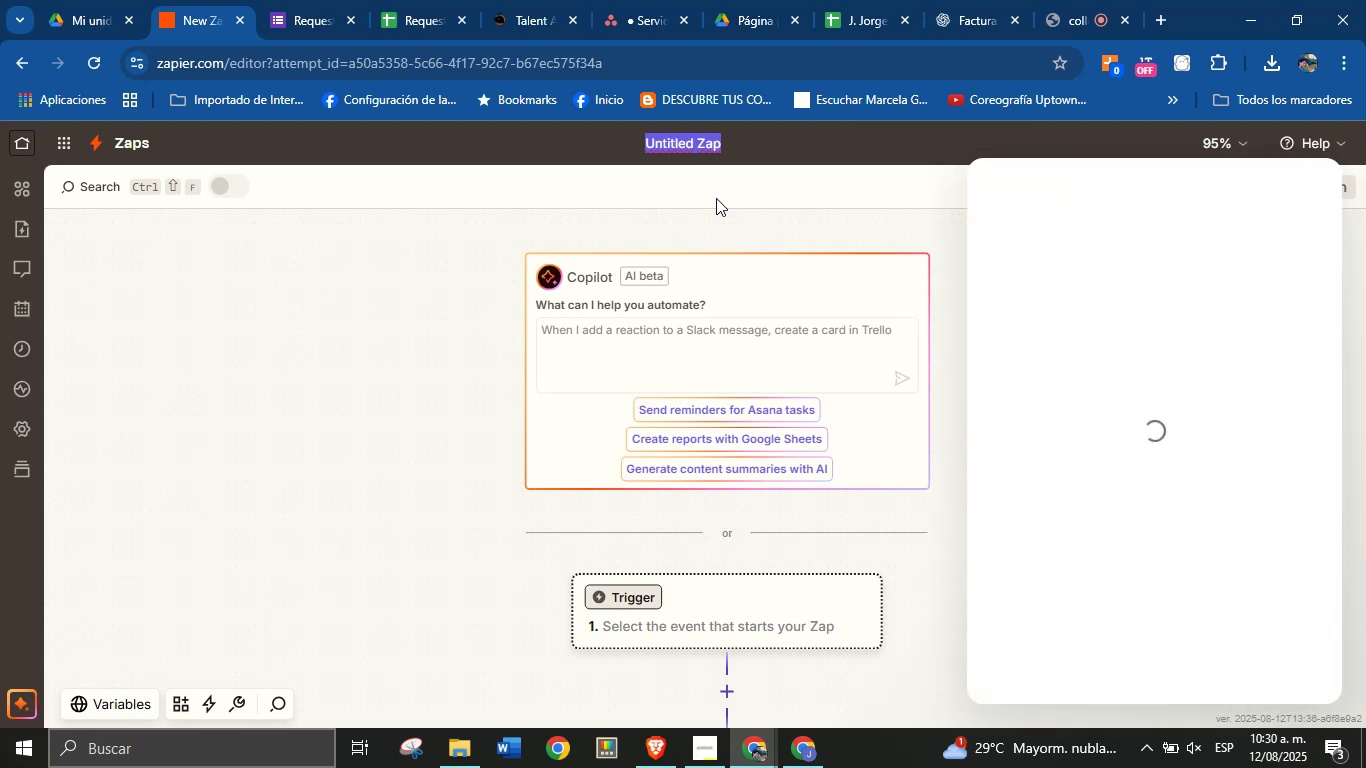 
left_click([1316, 191])
 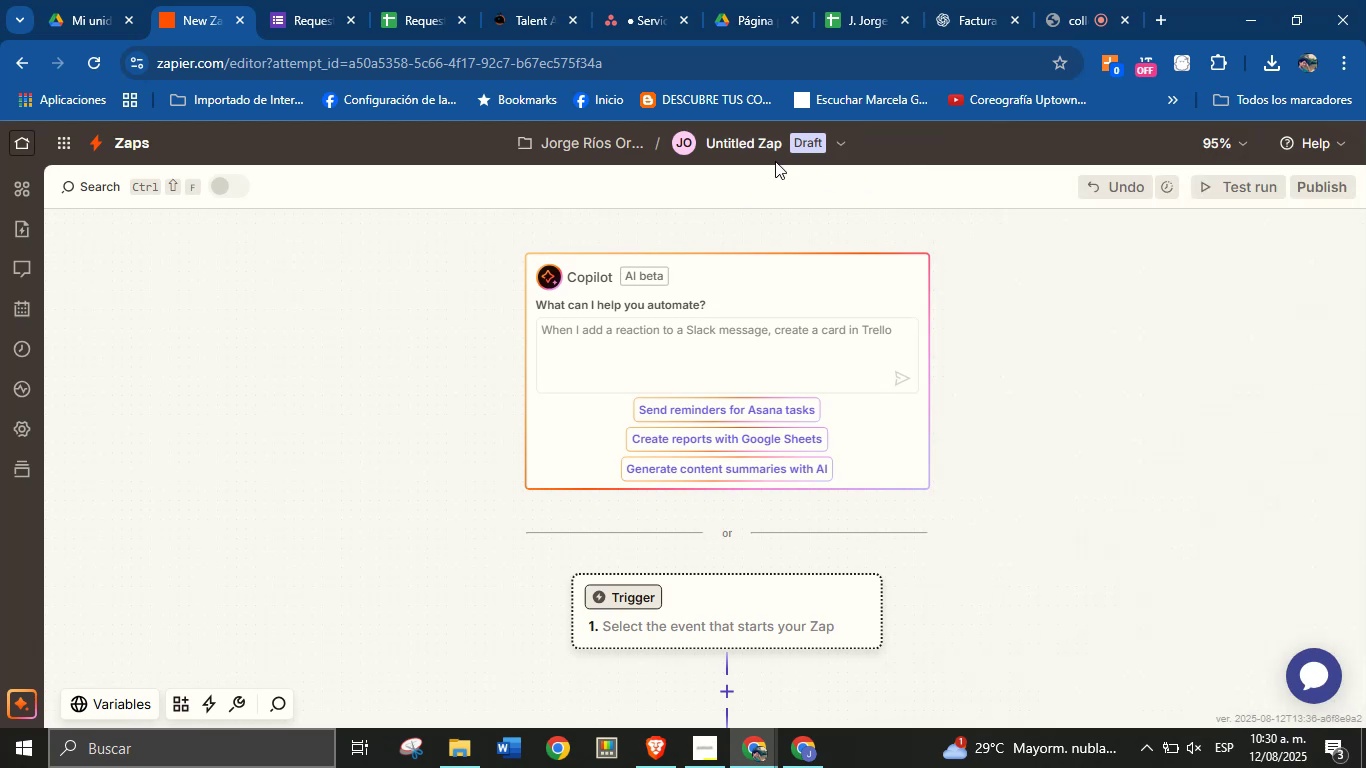 
left_click([760, 140])
 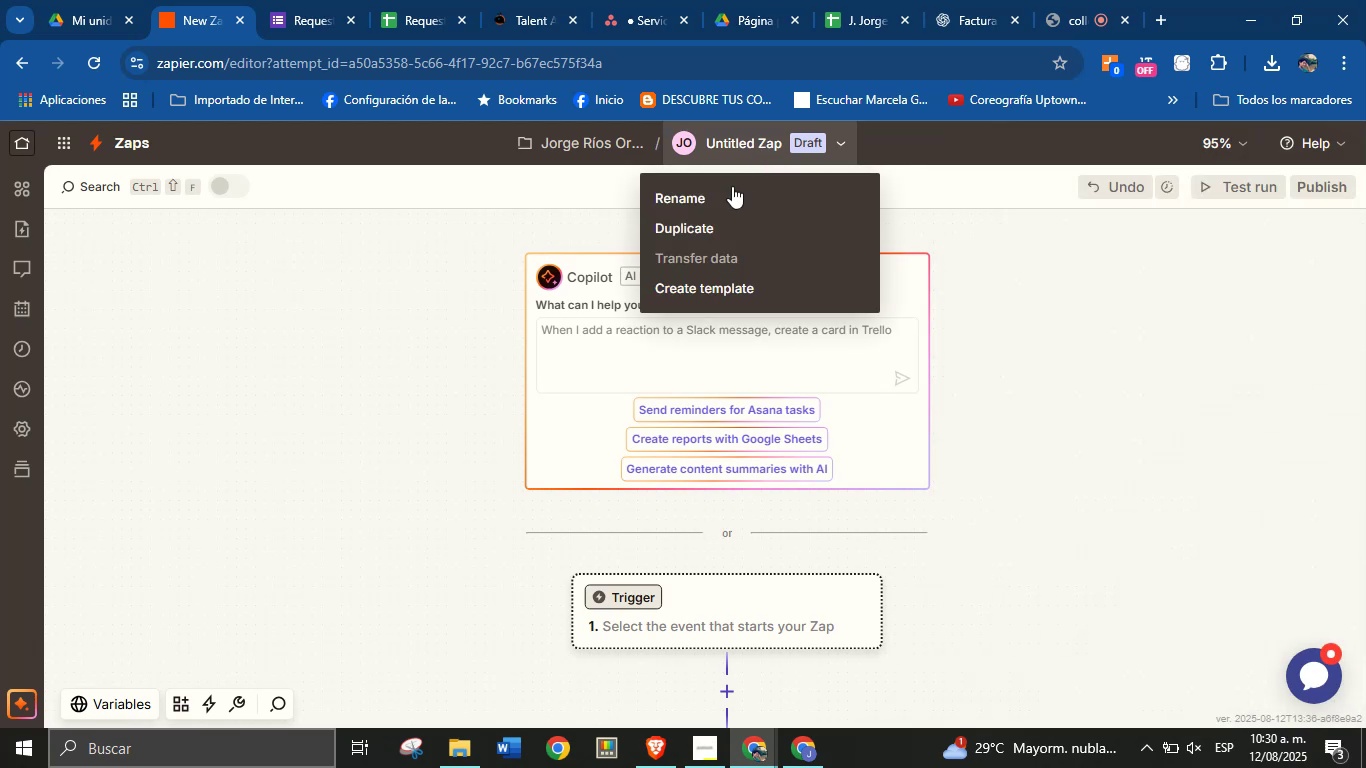 
left_click([720, 203])
 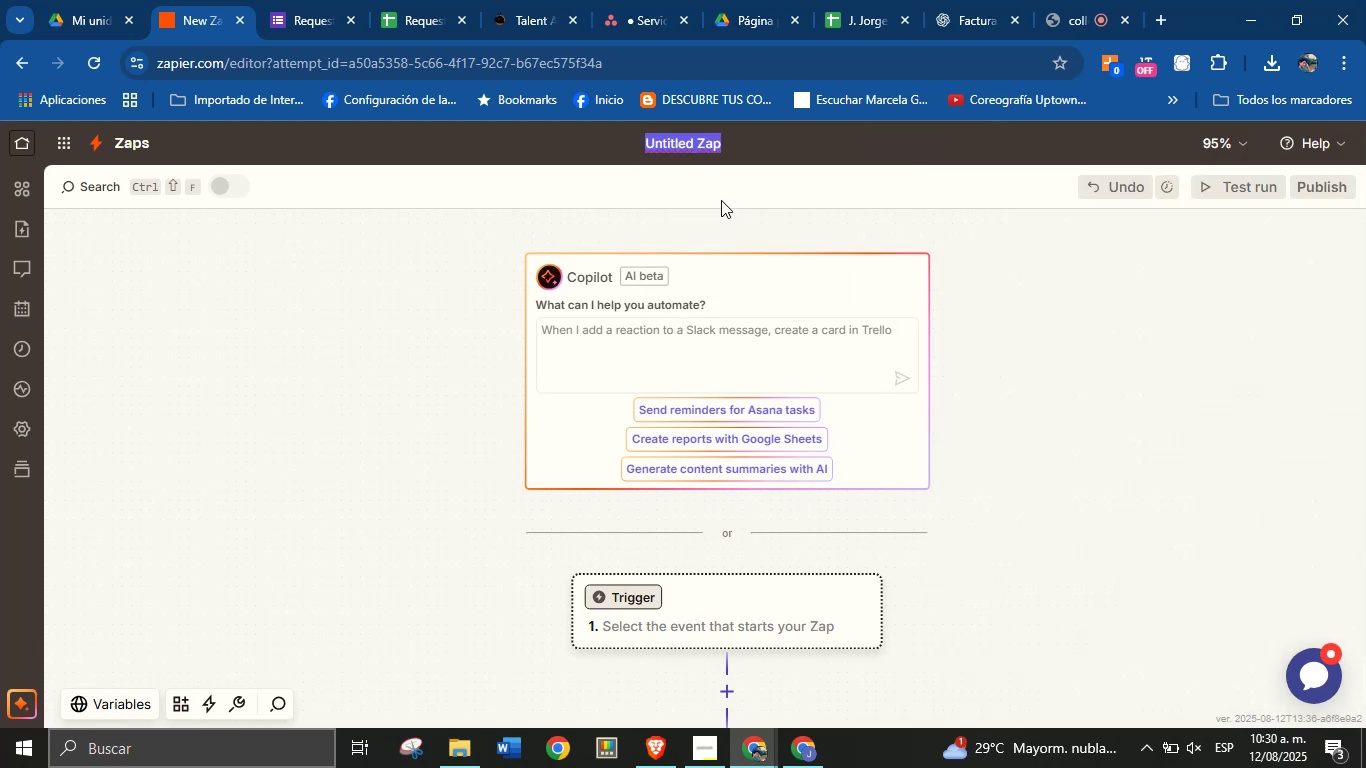 
wait(9.6)
 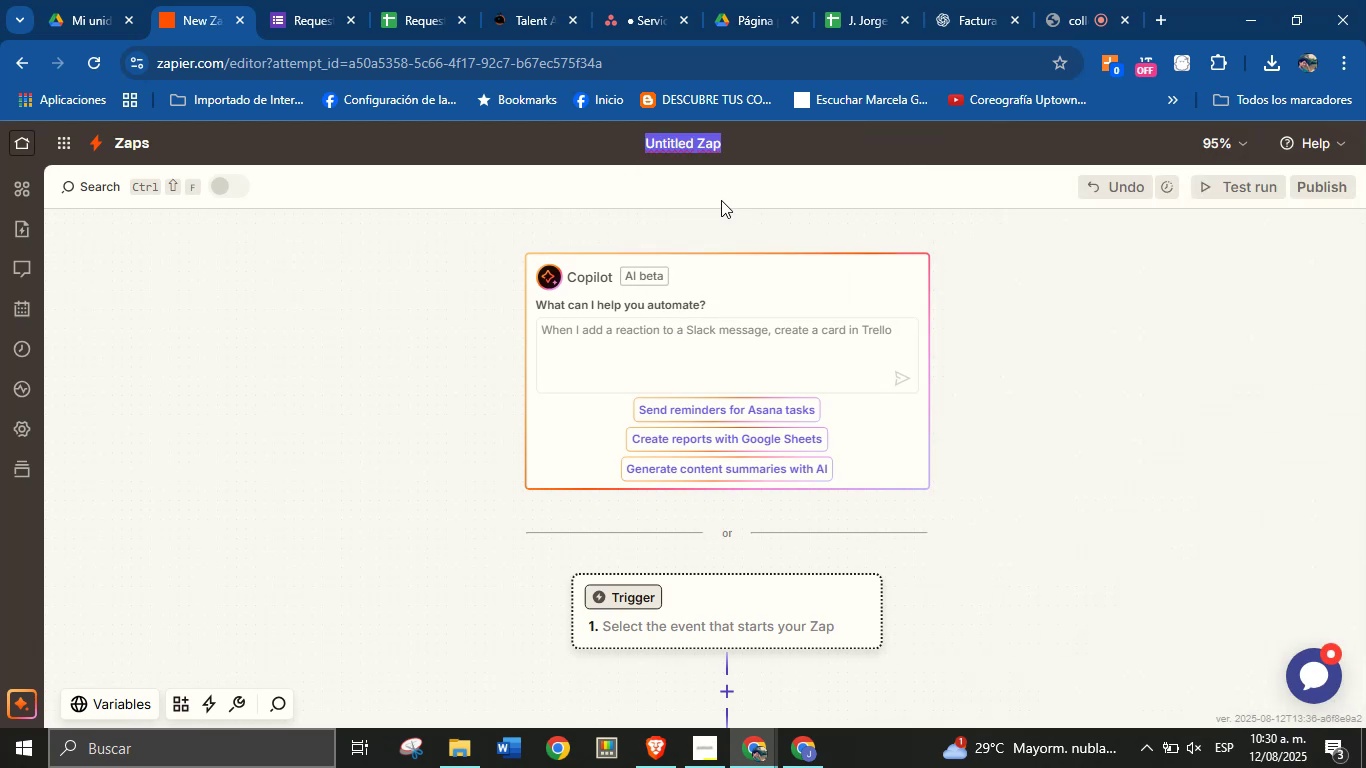 
type(Reqes)
key(Backspace)
key(Backspace)
type(uest Service-Zap-Asana)
 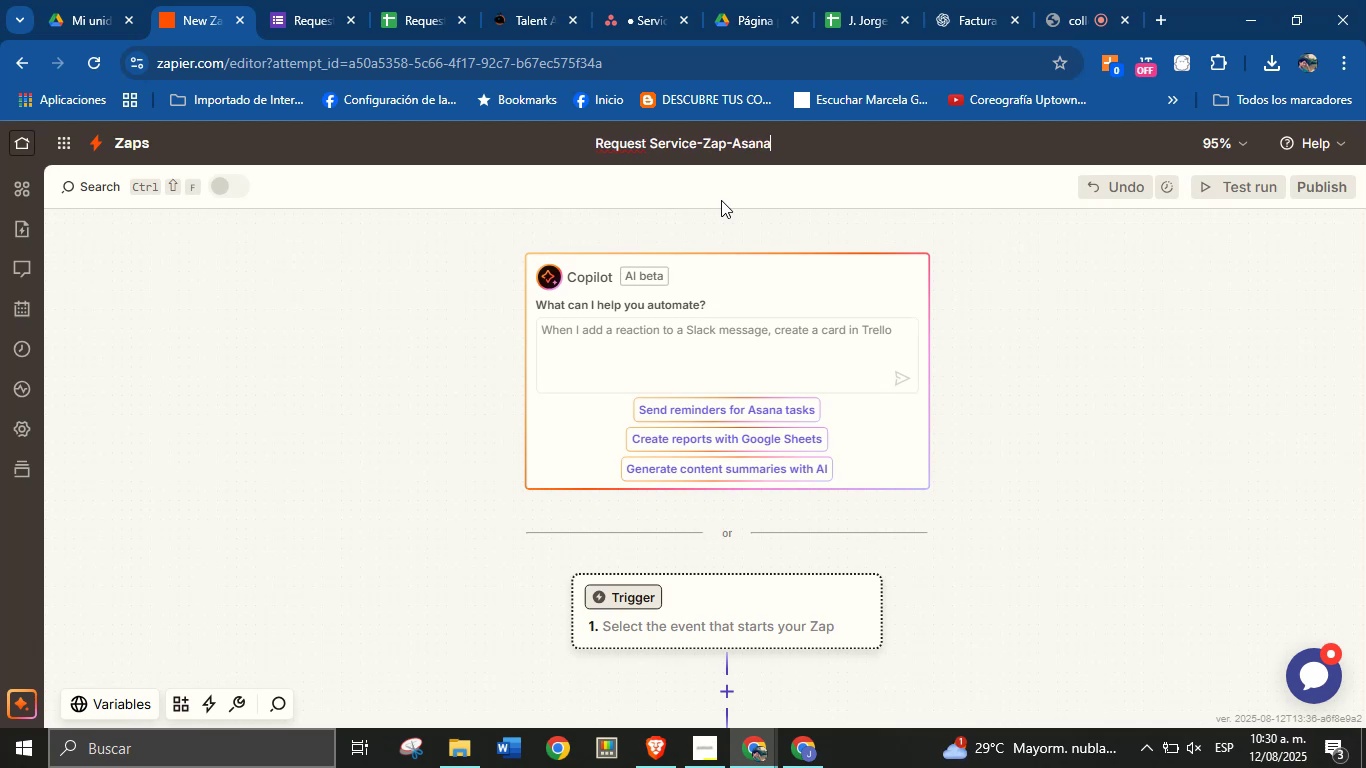 
key(Enter)
 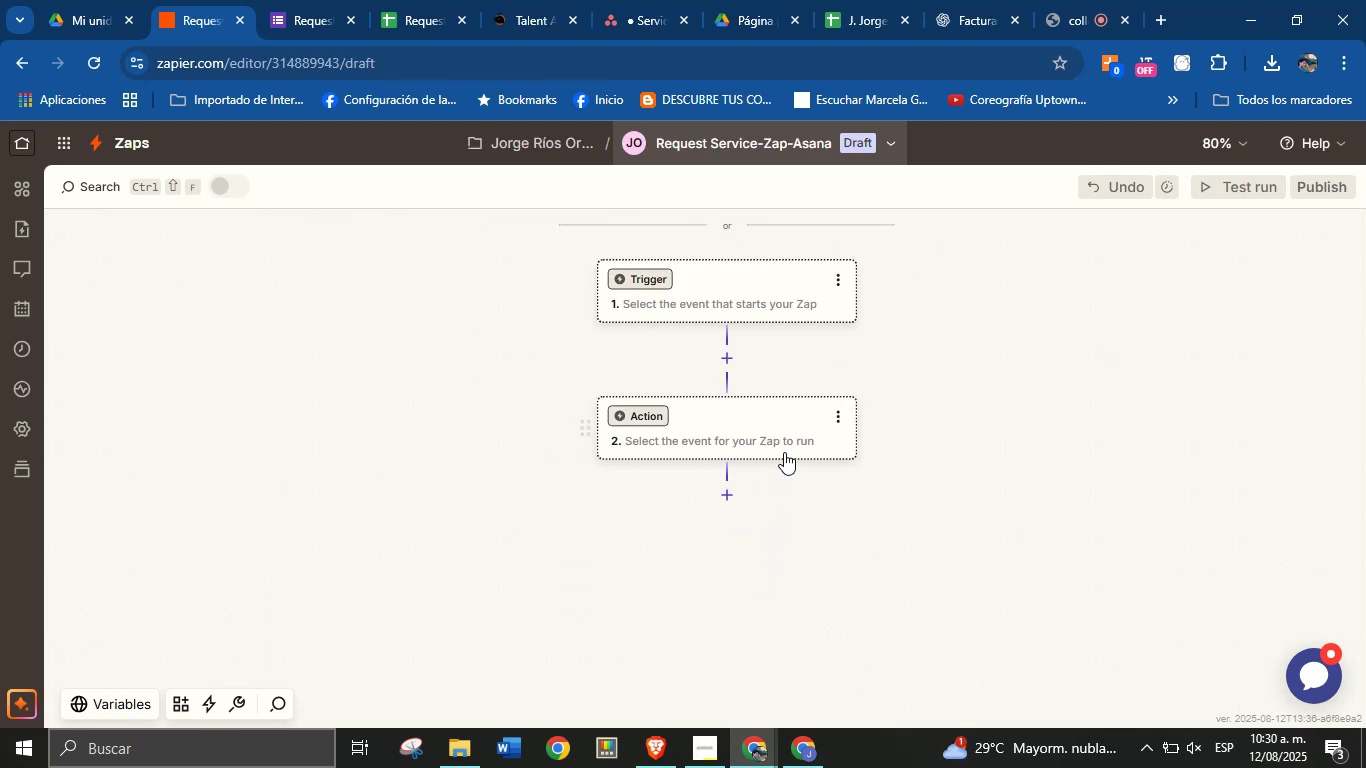 
scroll: coordinate [778, 360], scroll_direction: up, amount: 1.0
 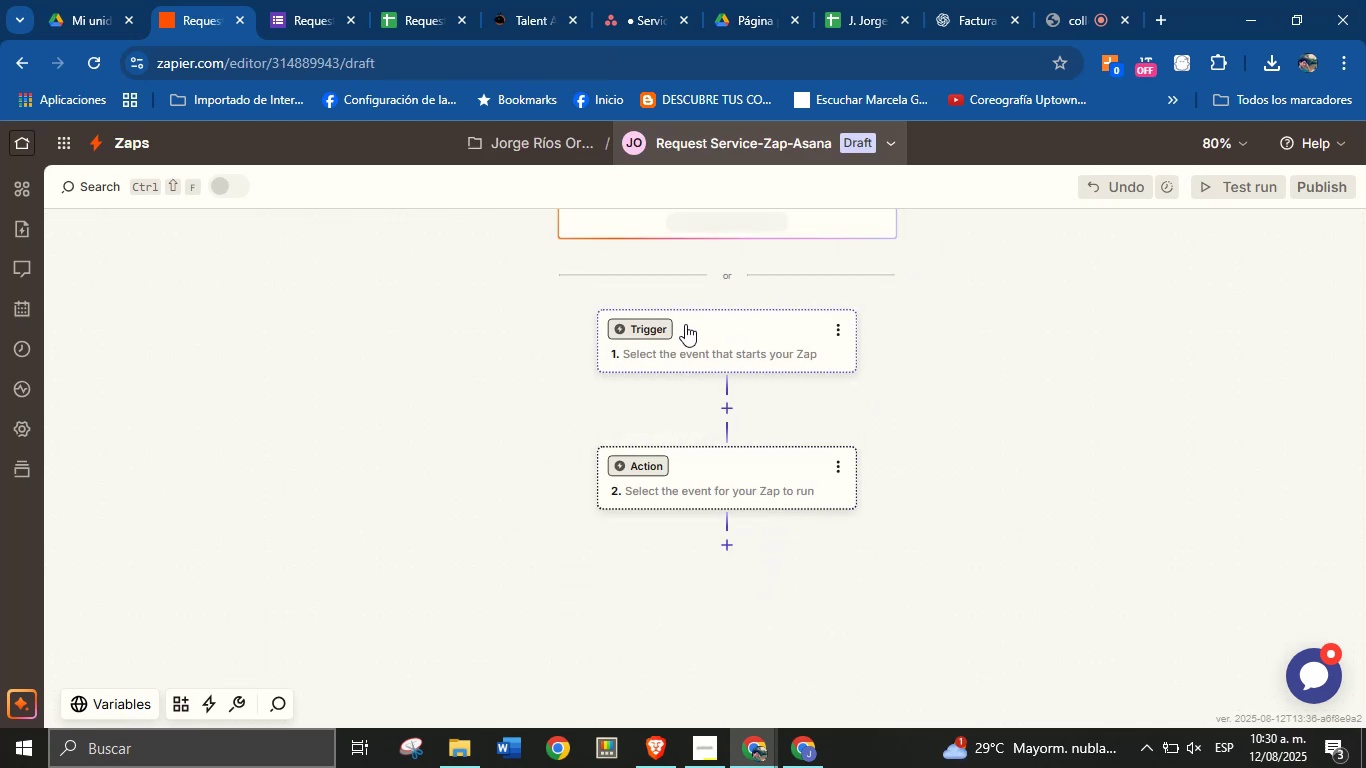 
left_click([662, 328])
 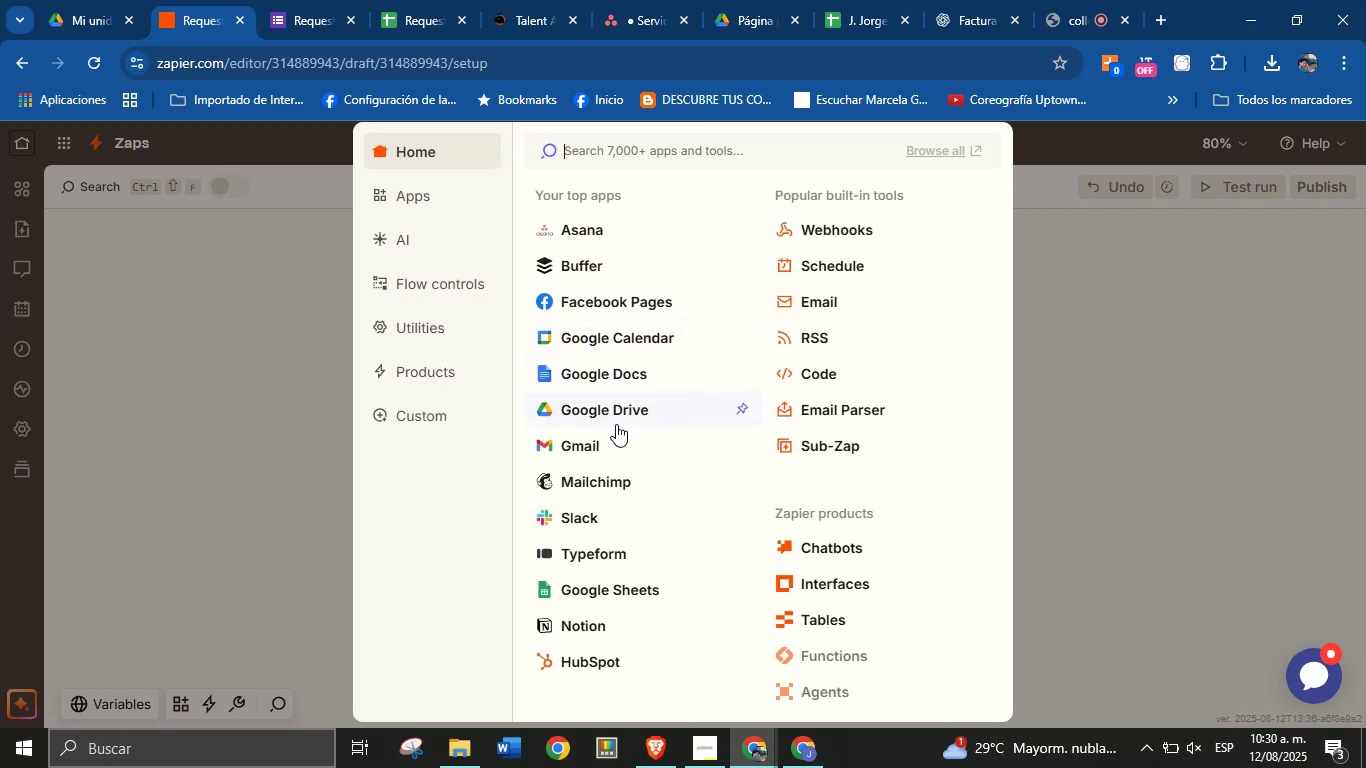 
left_click([587, 595])
 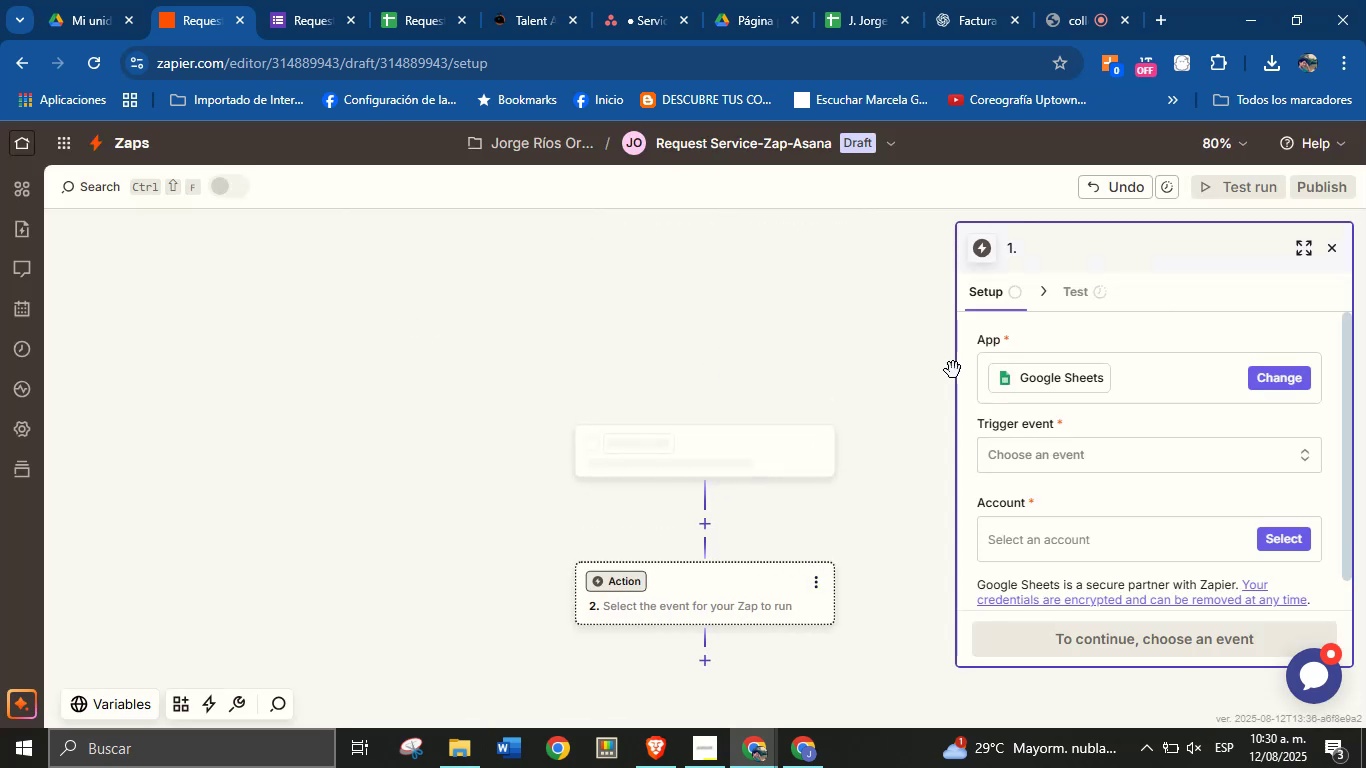 
left_click([1042, 452])
 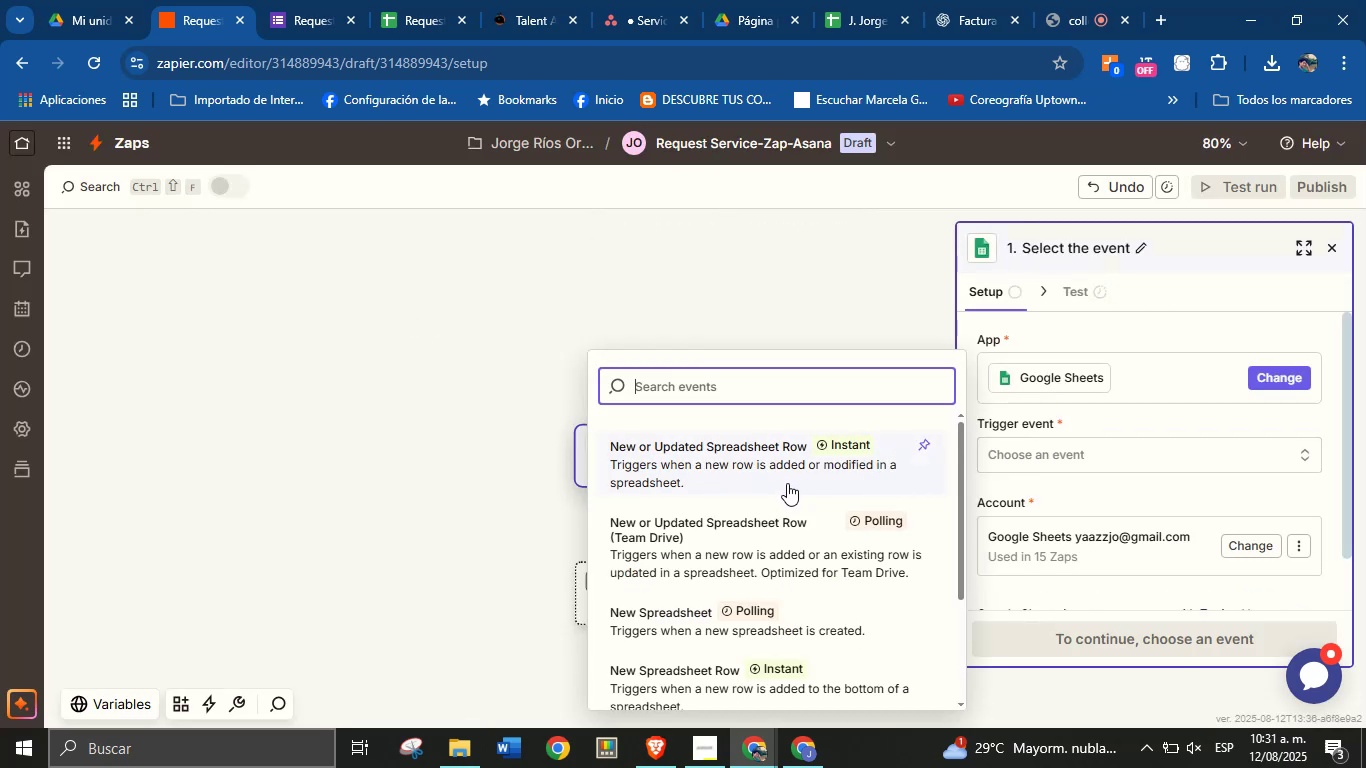 
wait(8.79)
 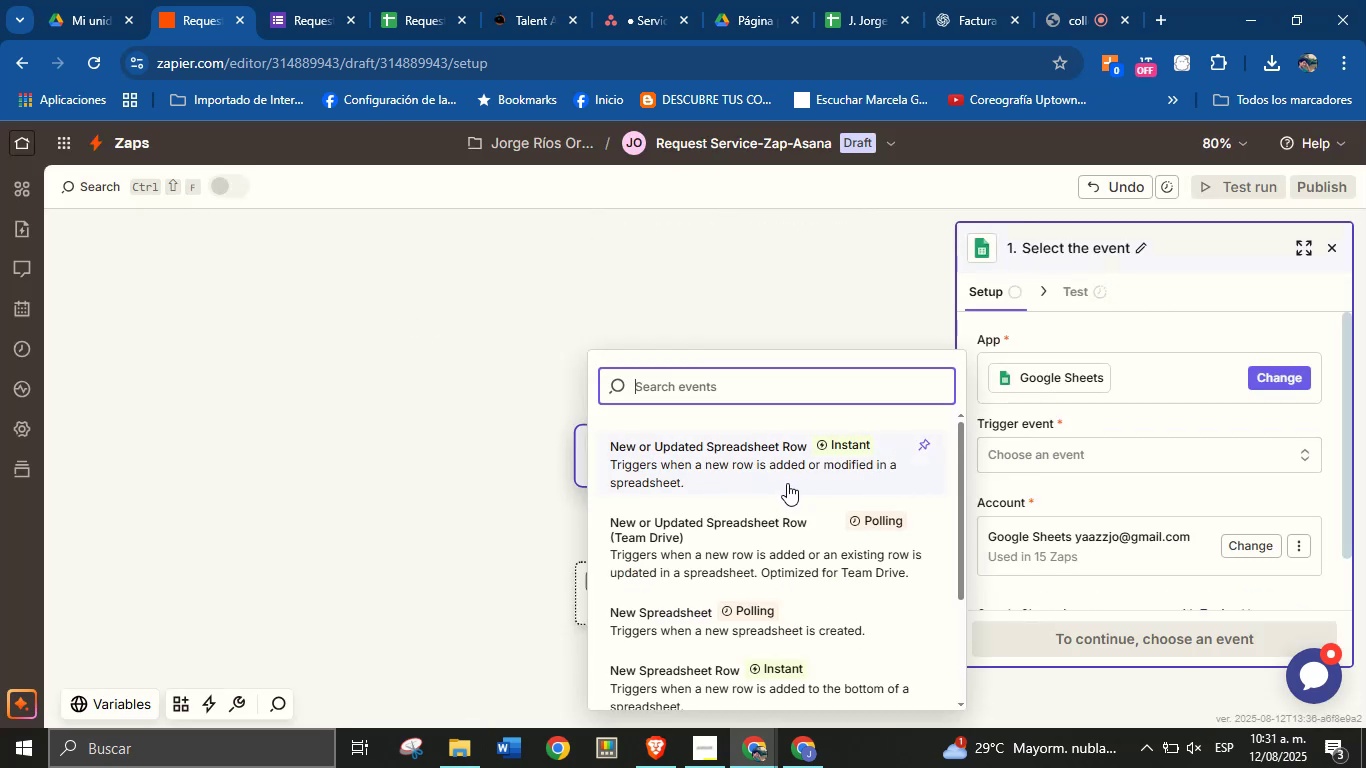 
left_click([758, 452])
 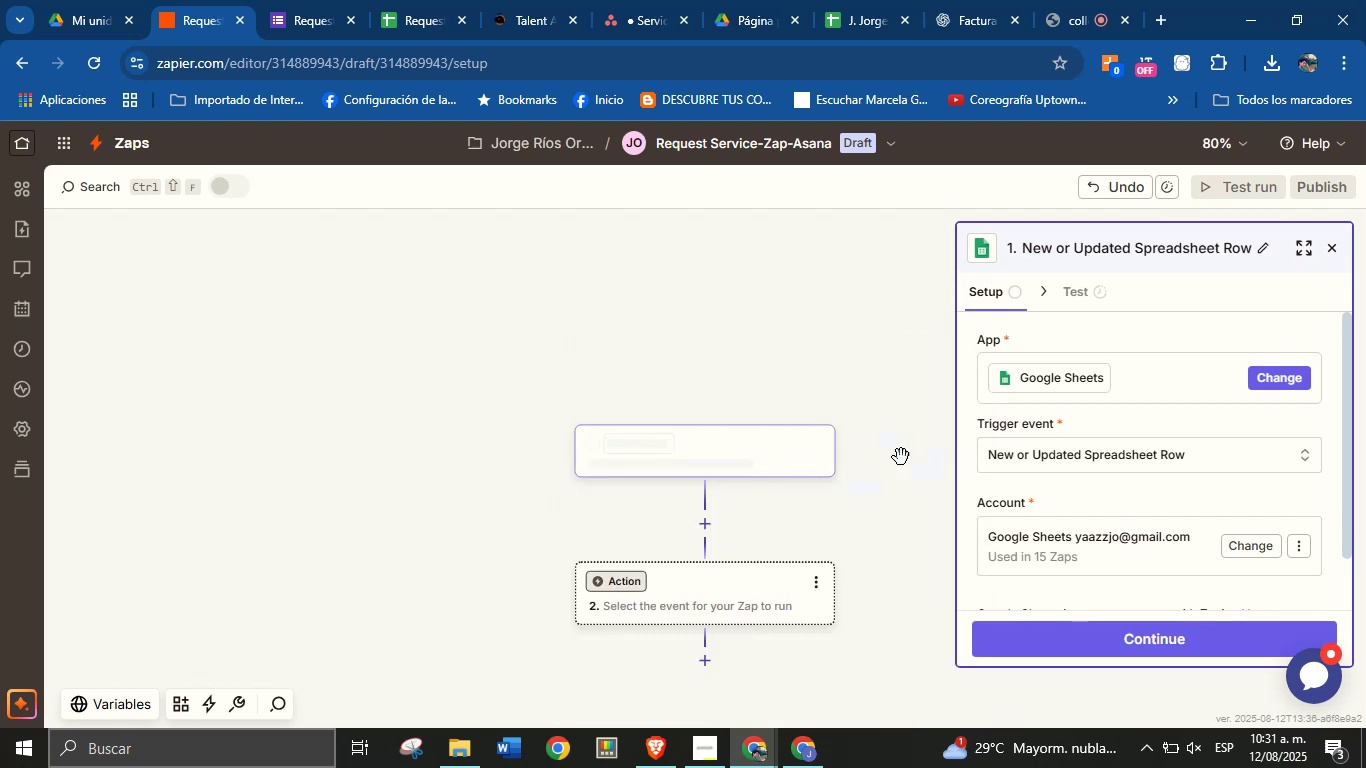 
scroll: coordinate [1104, 464], scroll_direction: down, amount: 2.0
 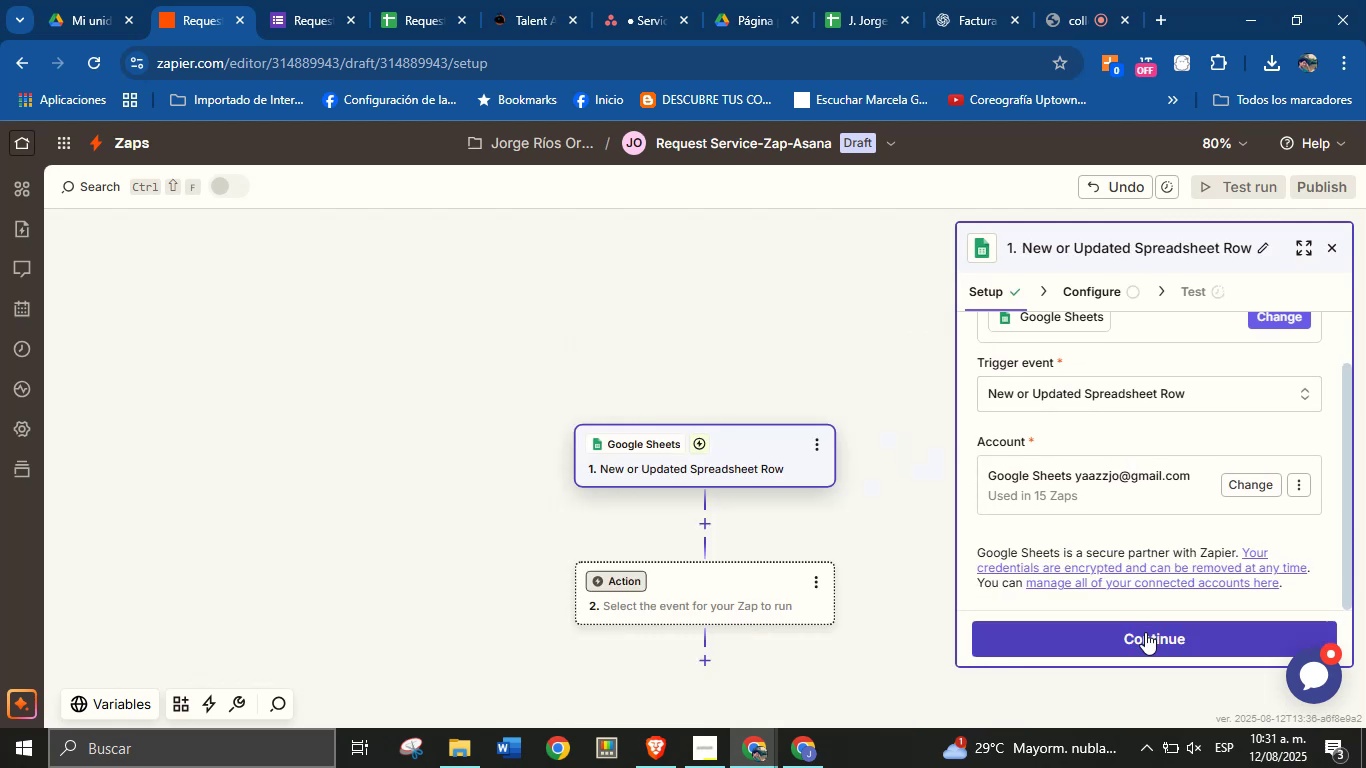 
left_click([1145, 631])
 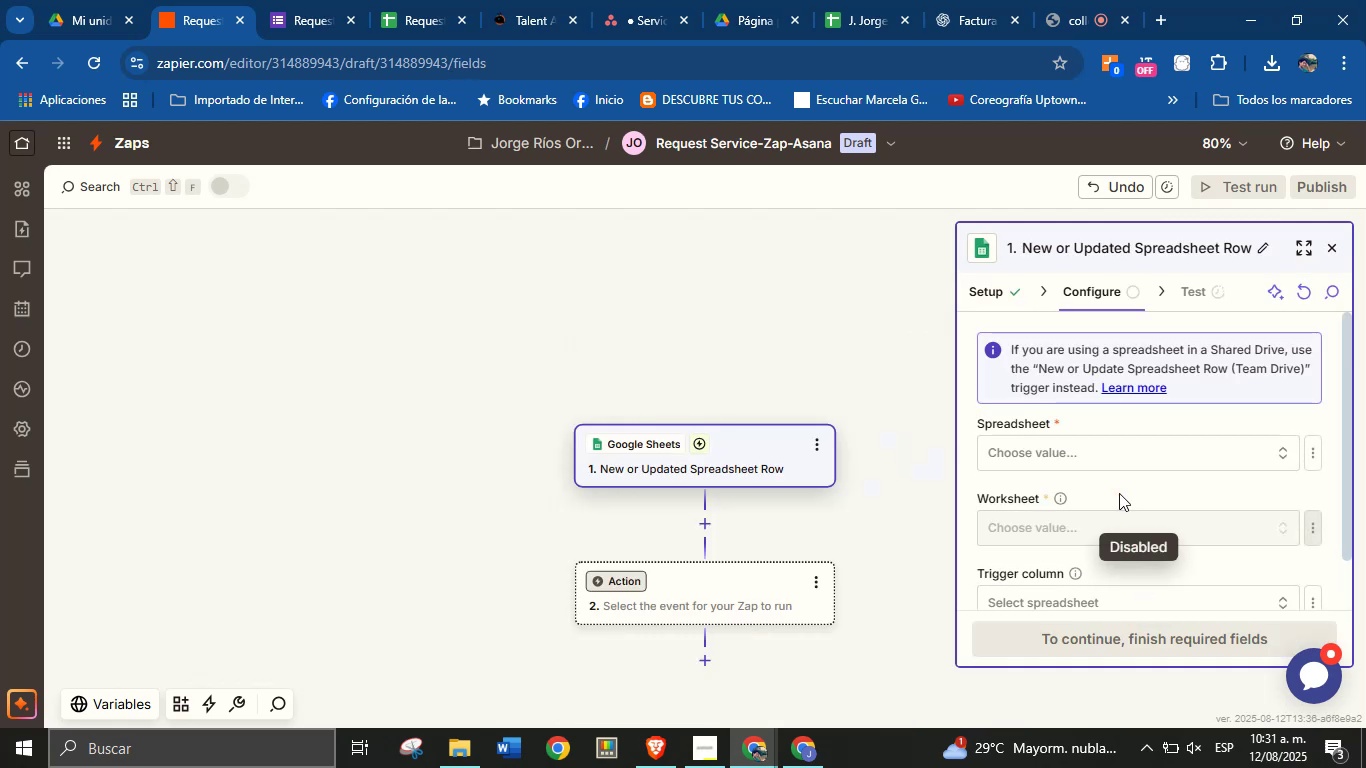 
left_click([1056, 465])
 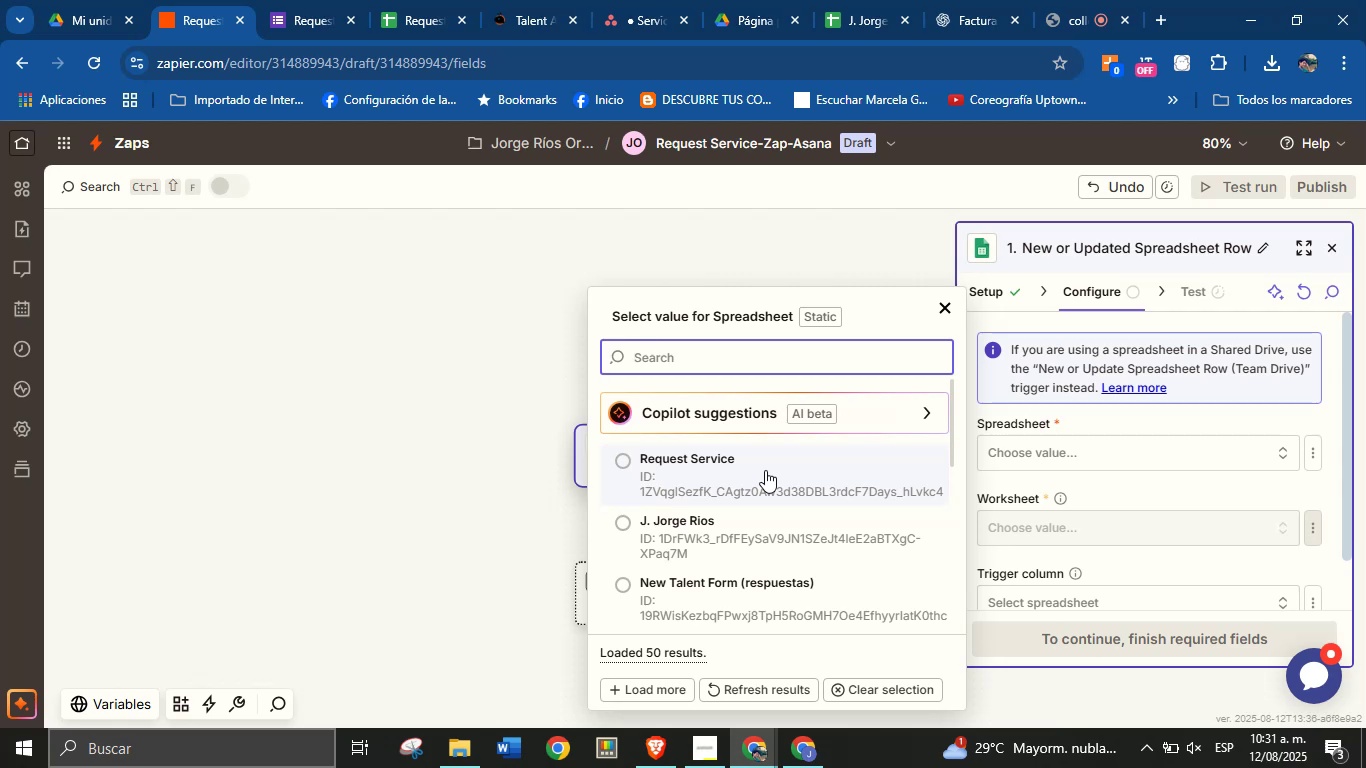 
left_click([765, 470])
 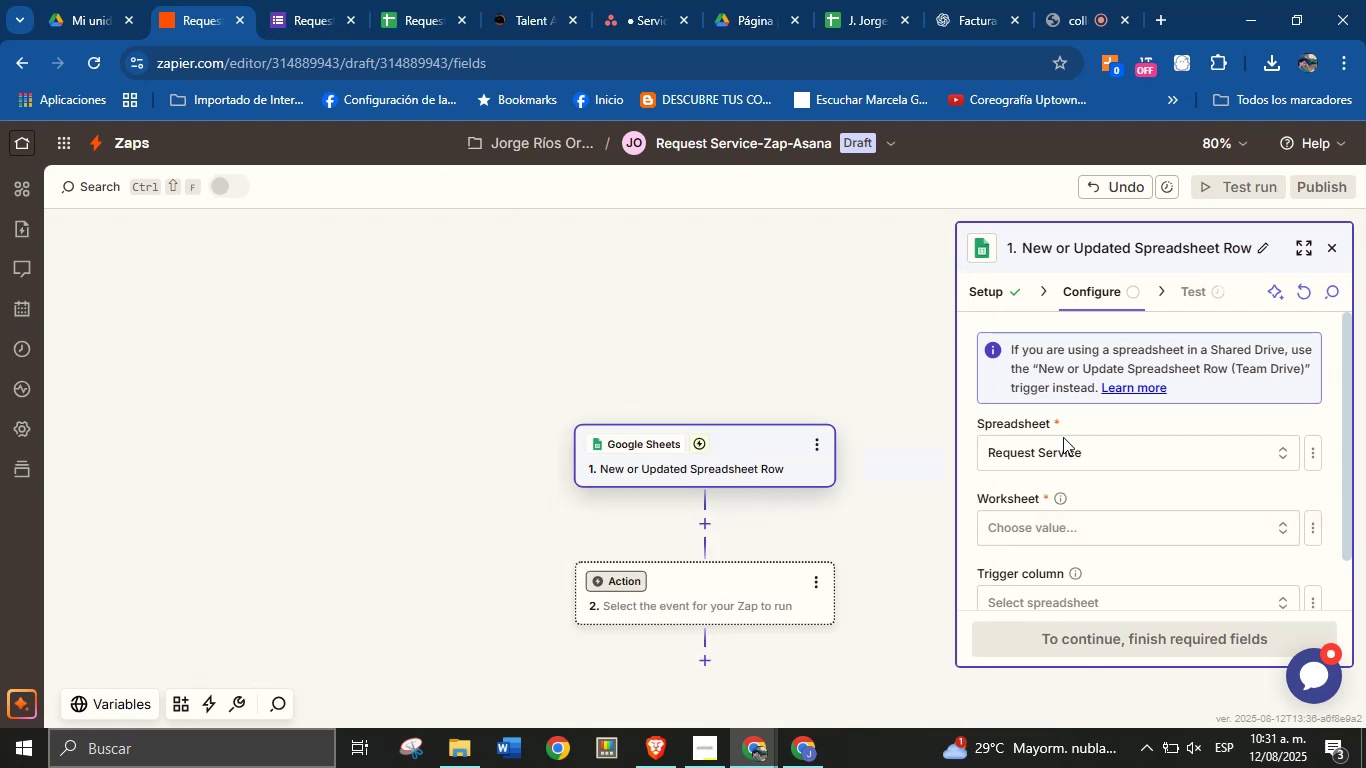 
left_click([1140, 531])
 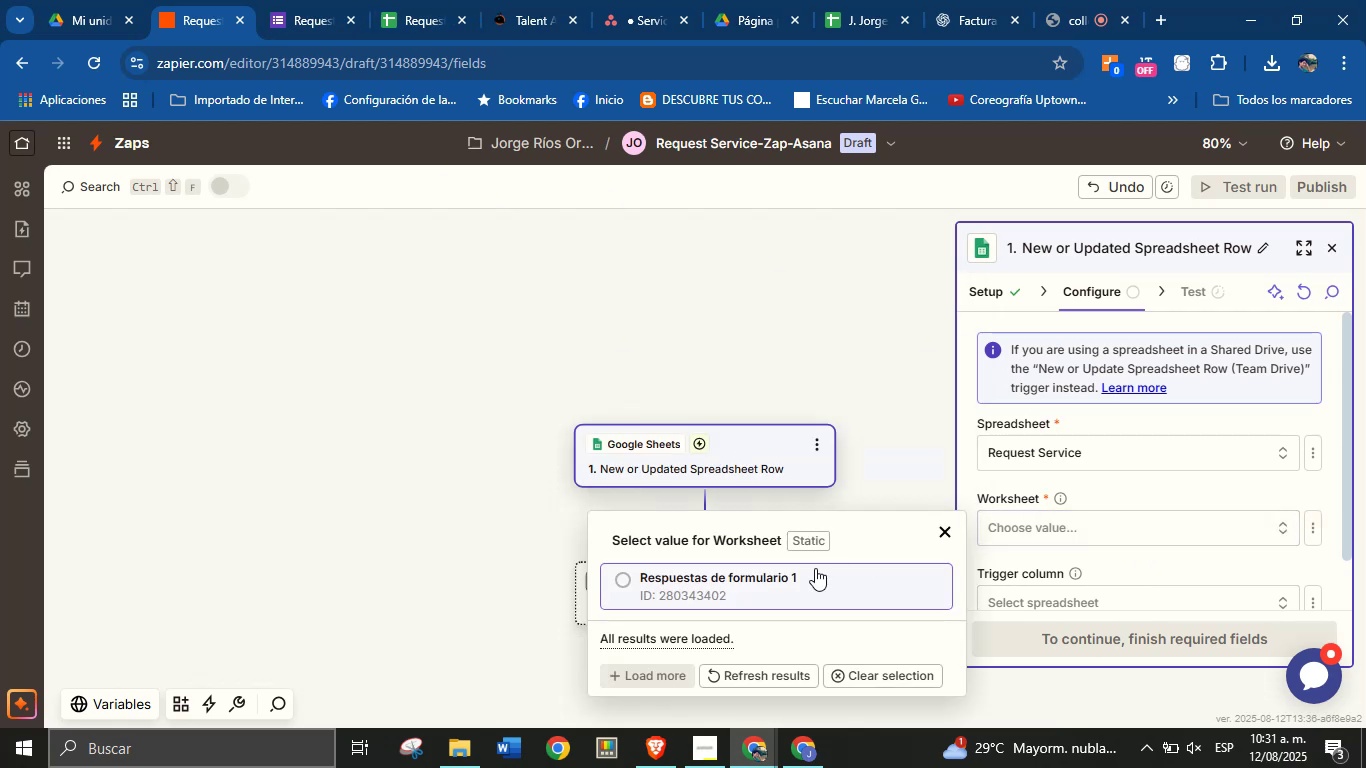 
left_click([784, 586])
 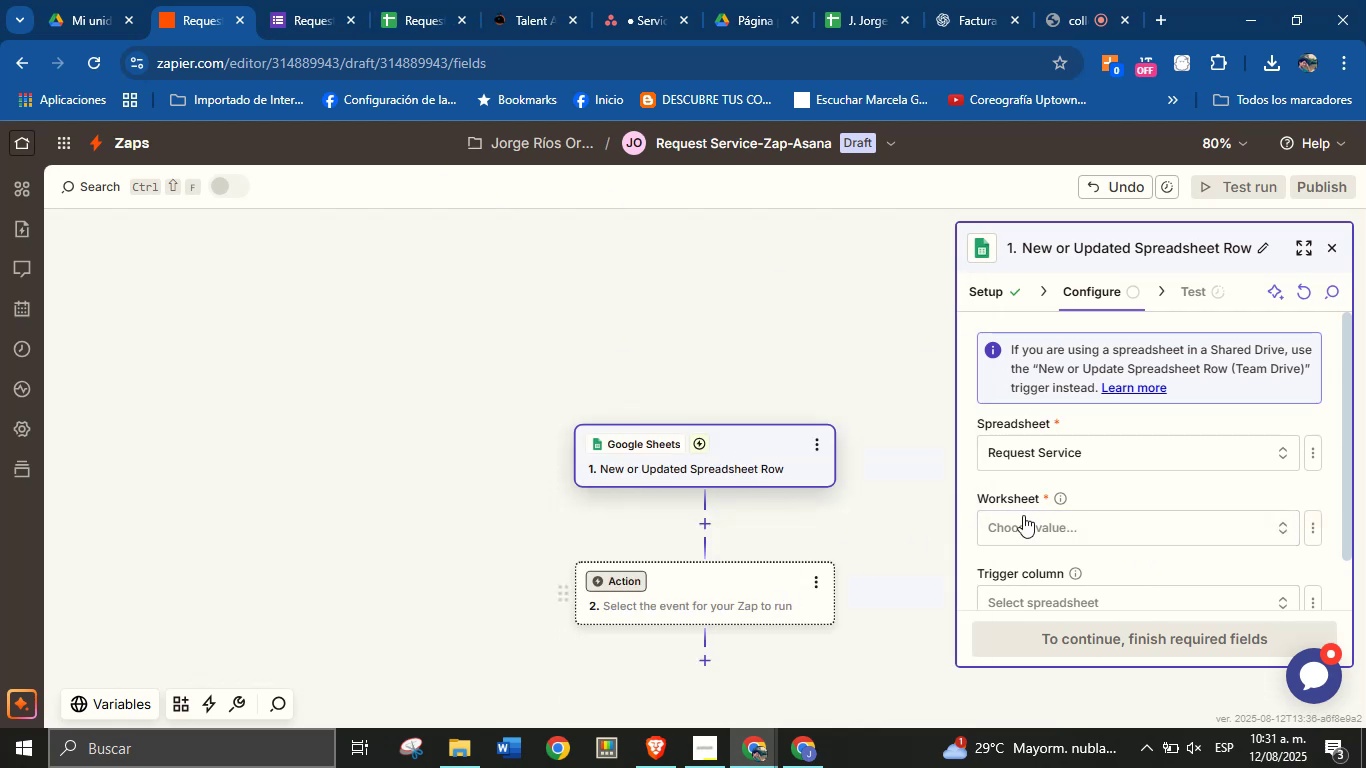 
scroll: coordinate [1229, 496], scroll_direction: down, amount: 1.0
 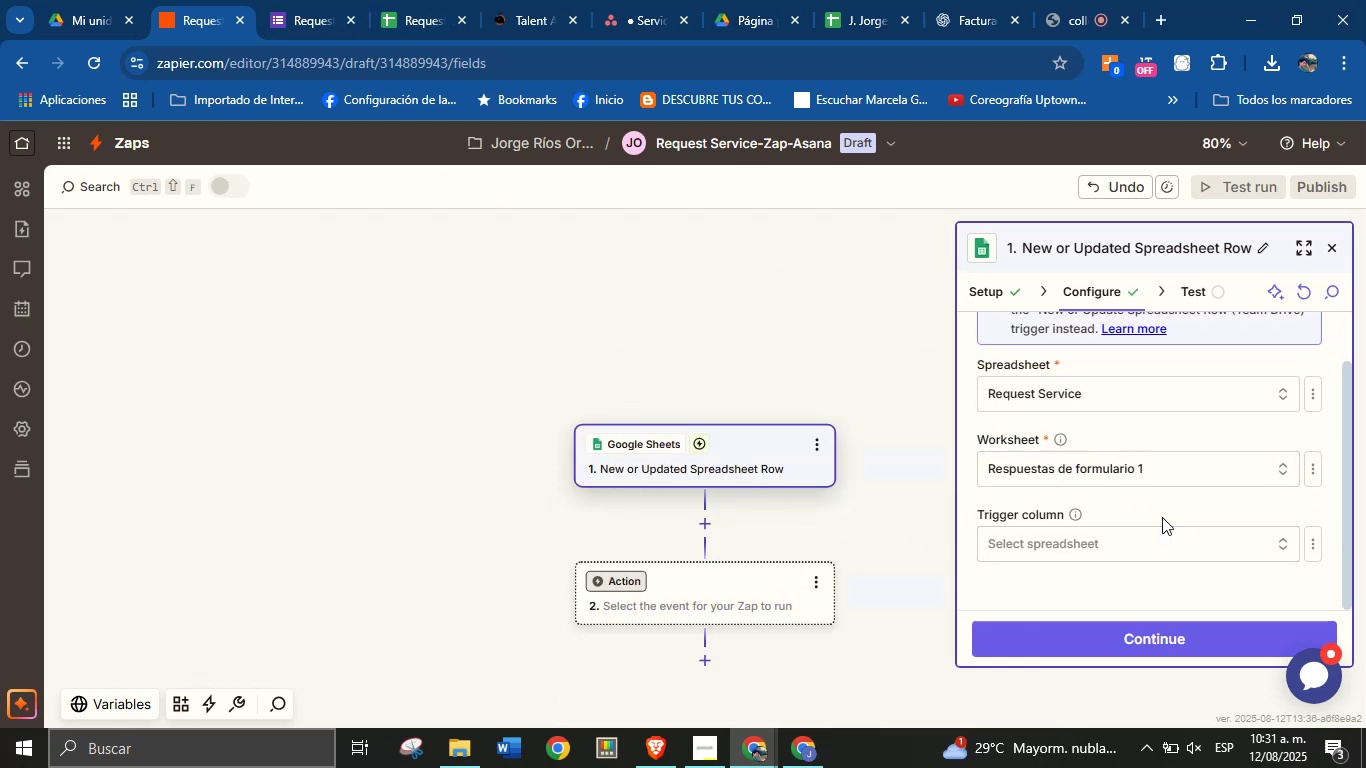 
wait(5.19)
 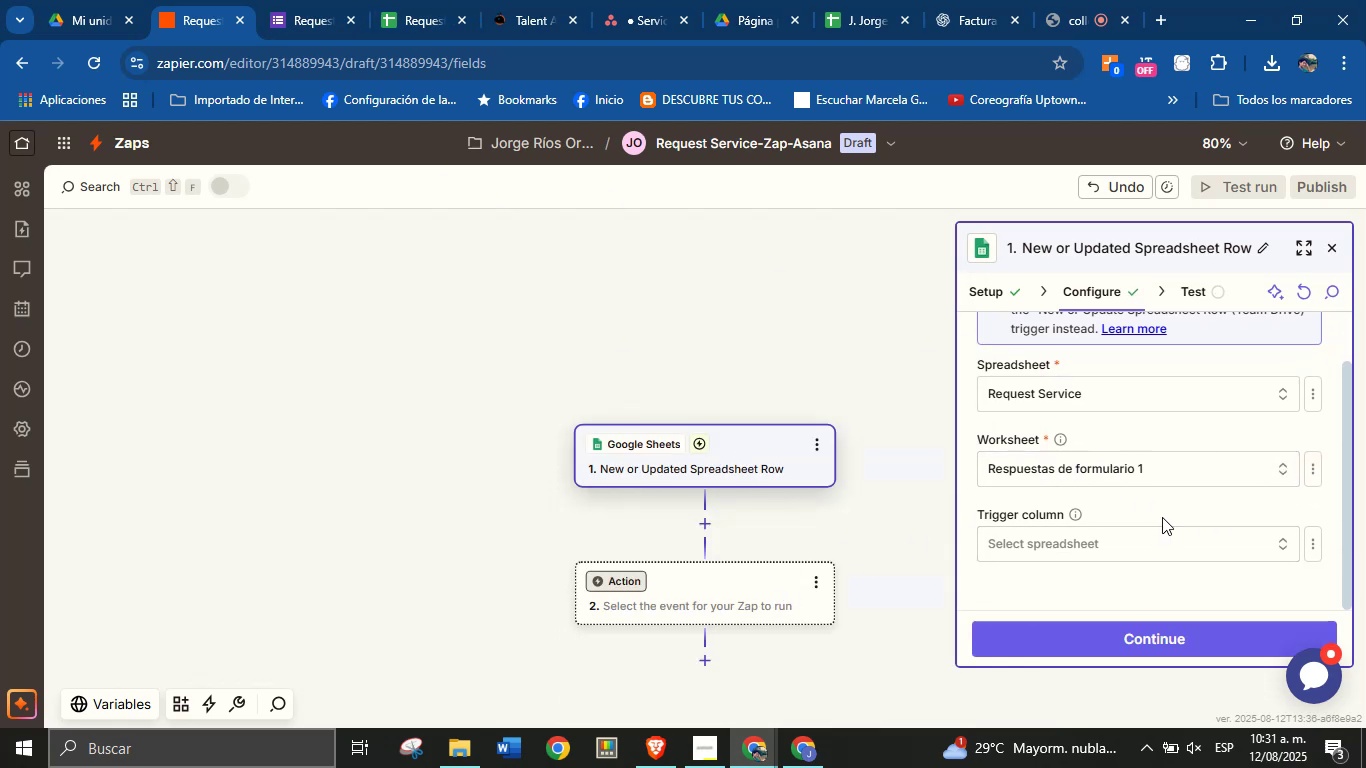 
left_click([1154, 620])
 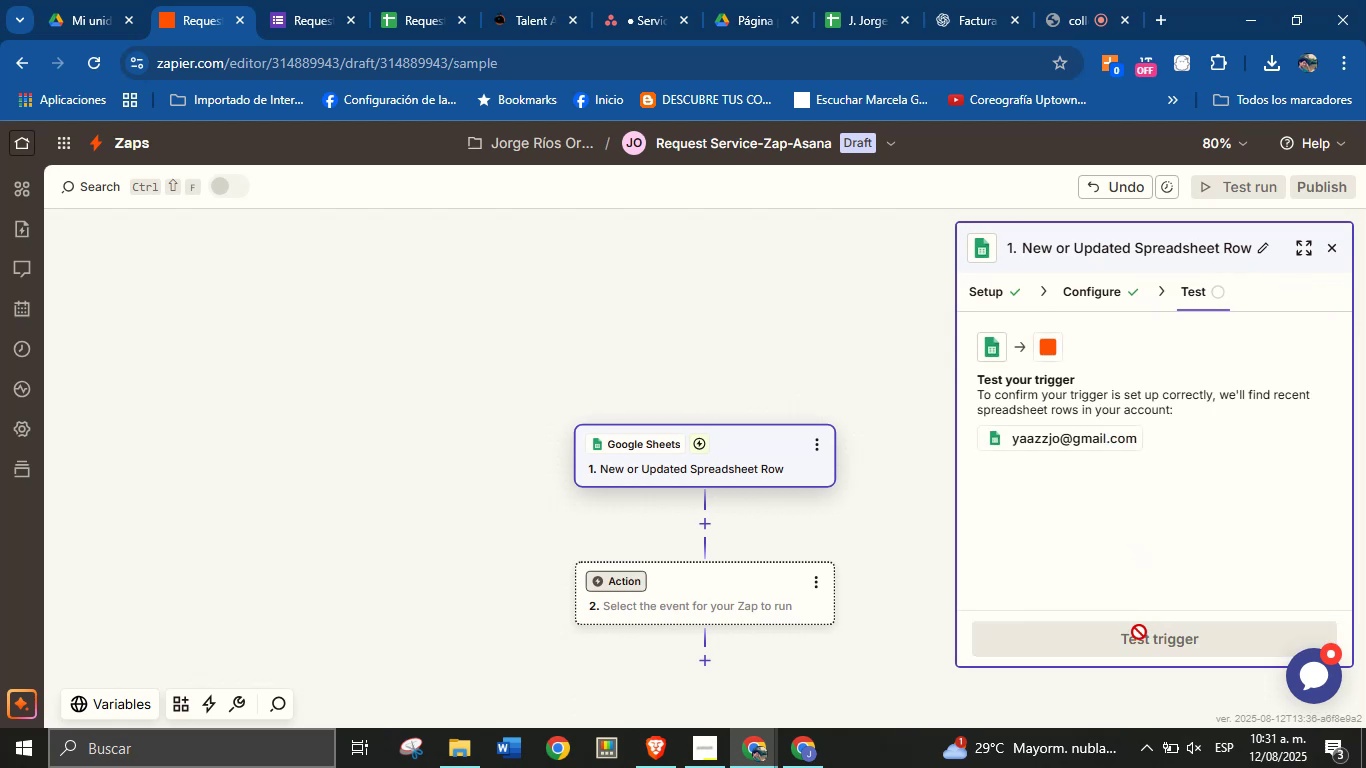 
left_click([1132, 530])
 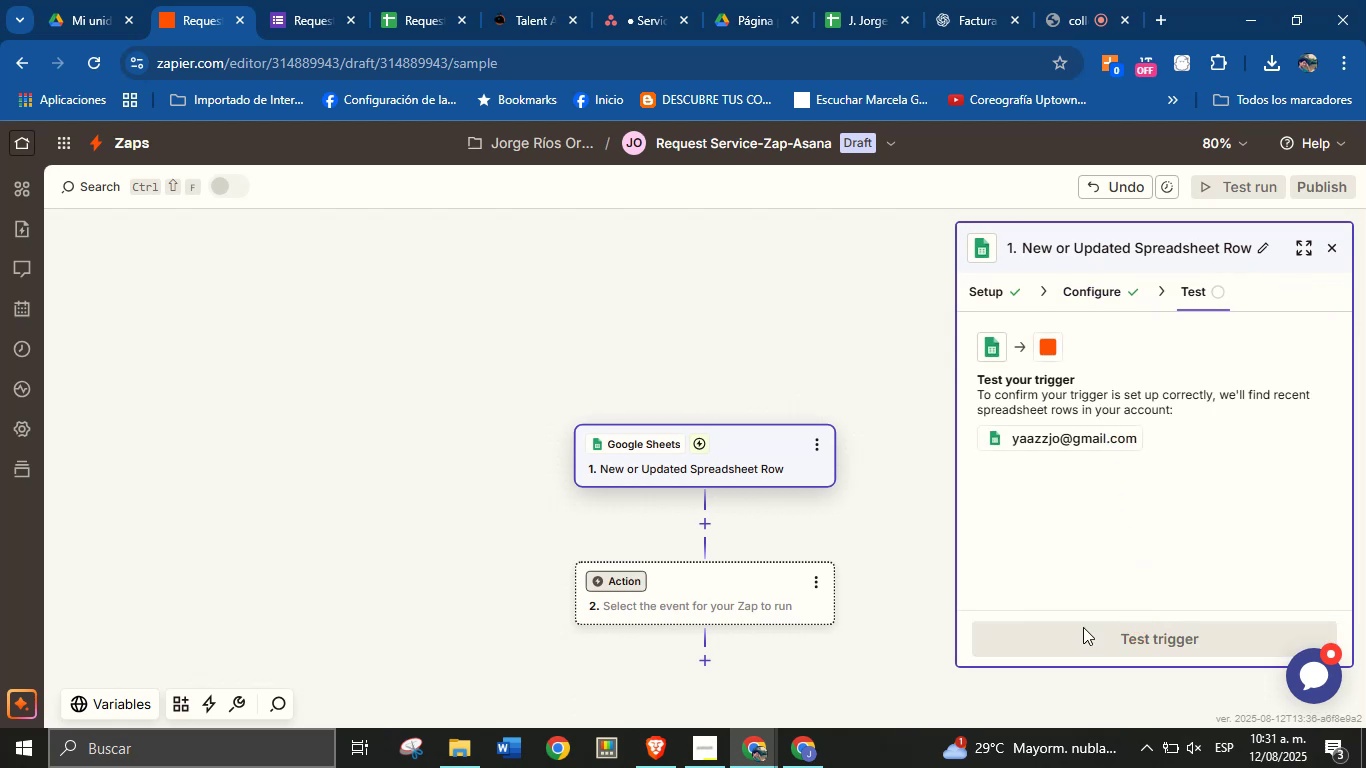 
left_click([1107, 642])
 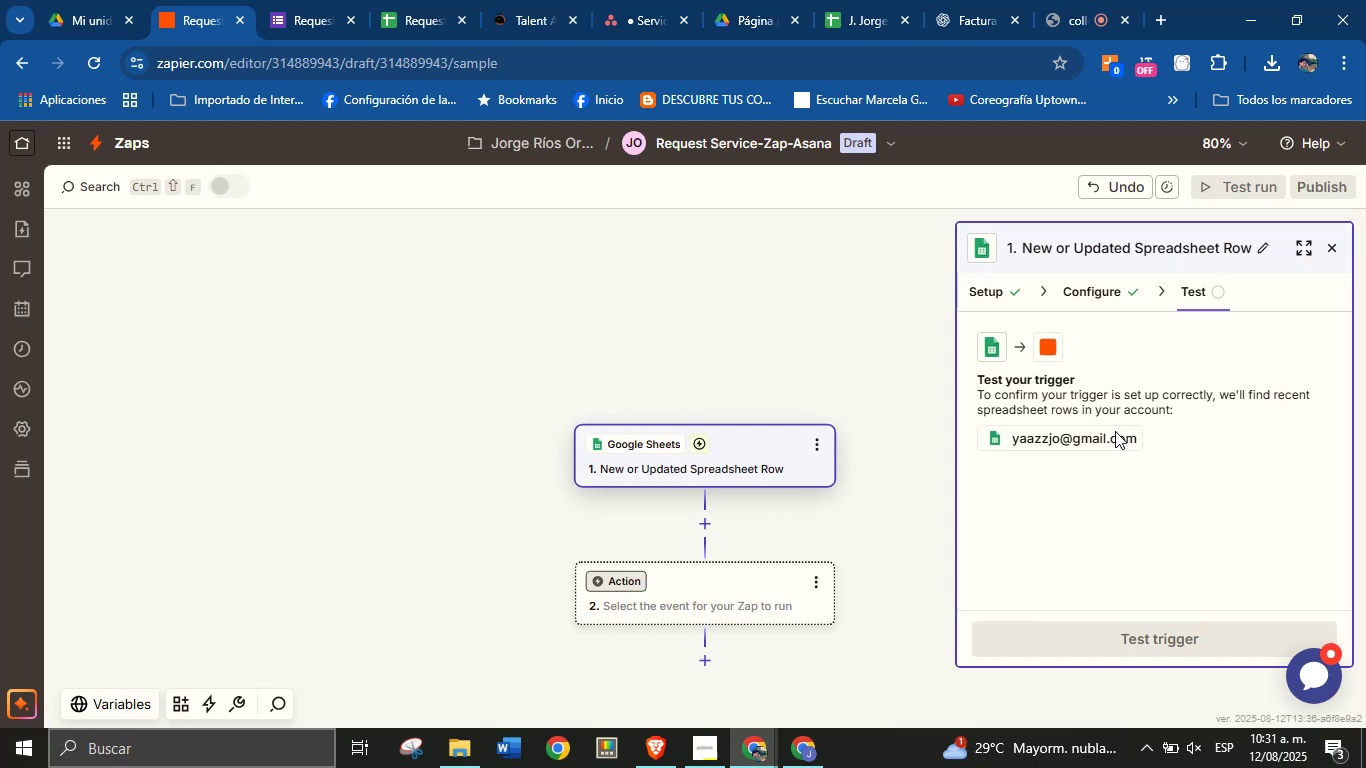 
scroll: coordinate [1165, 539], scroll_direction: down, amount: 2.0
 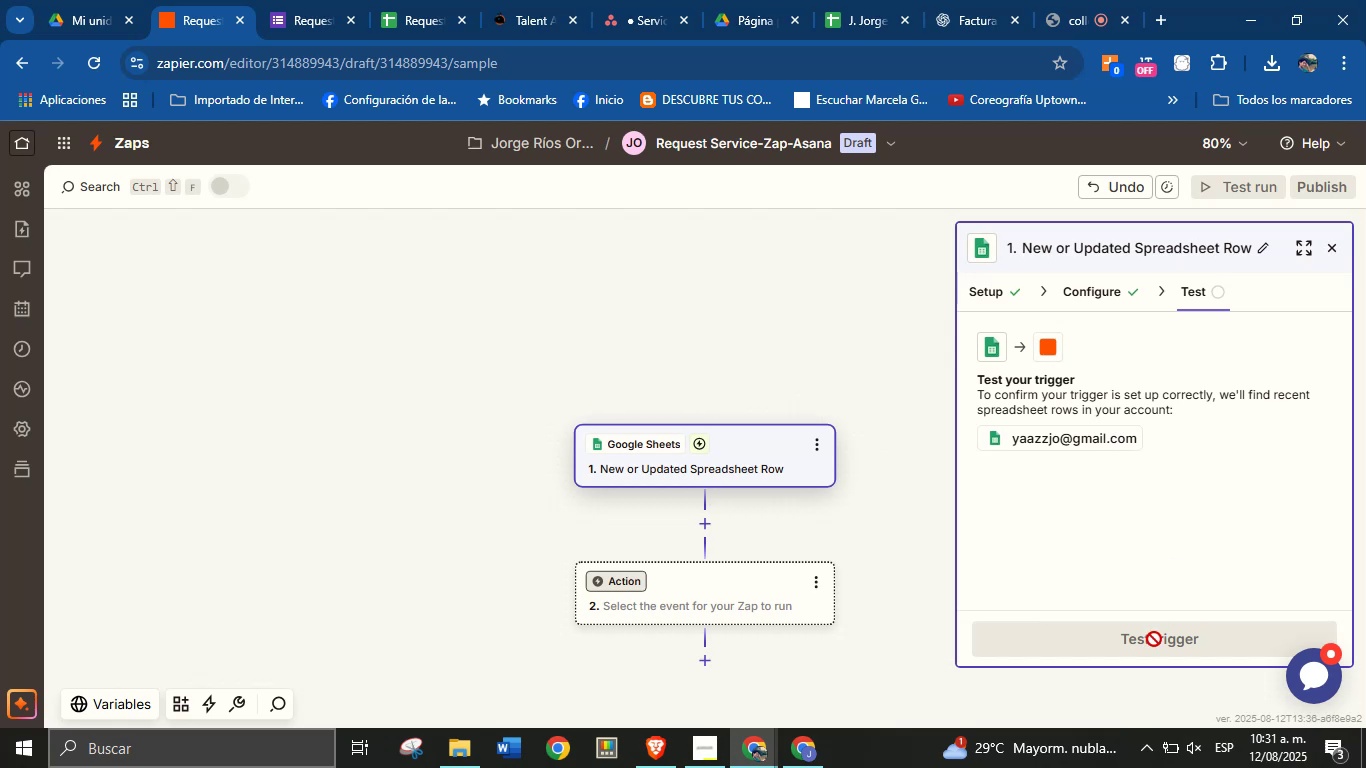 
left_click([1154, 639])
 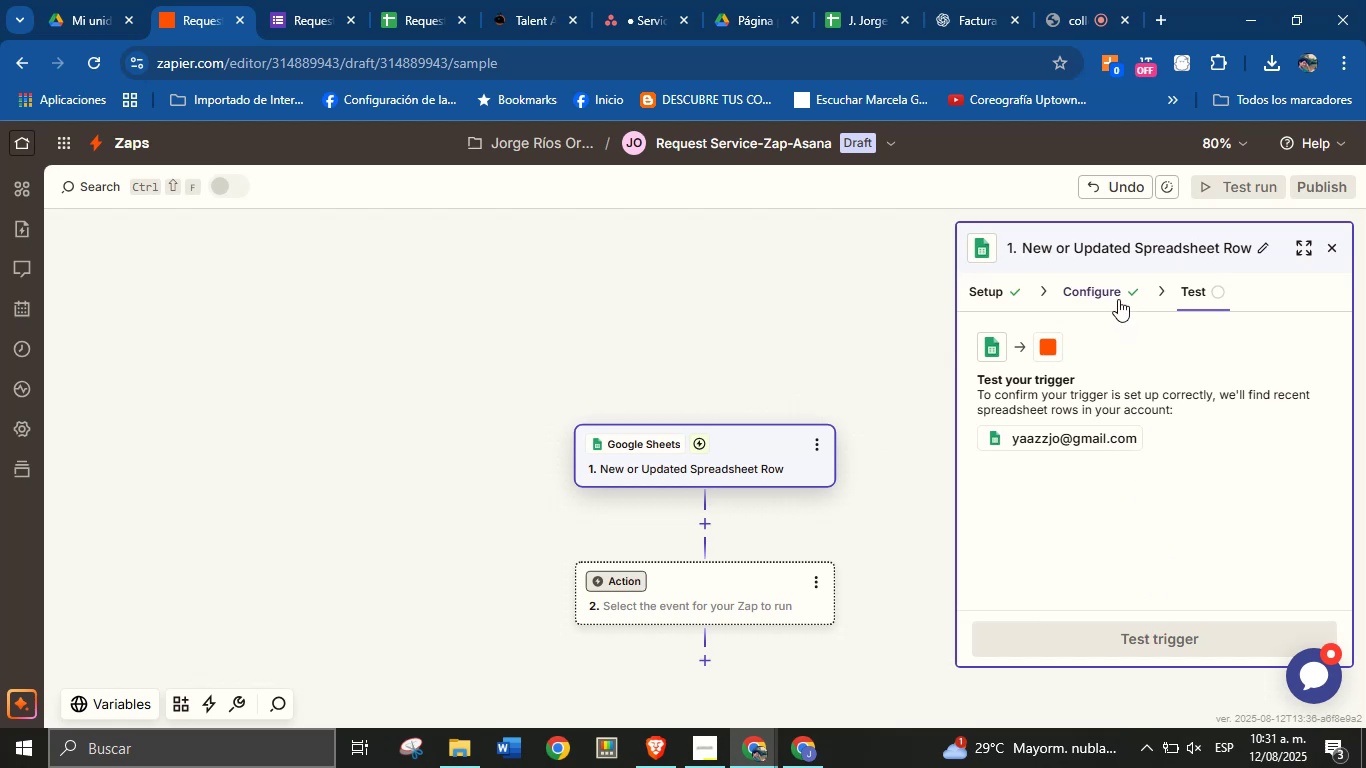 
left_click([1118, 297])
 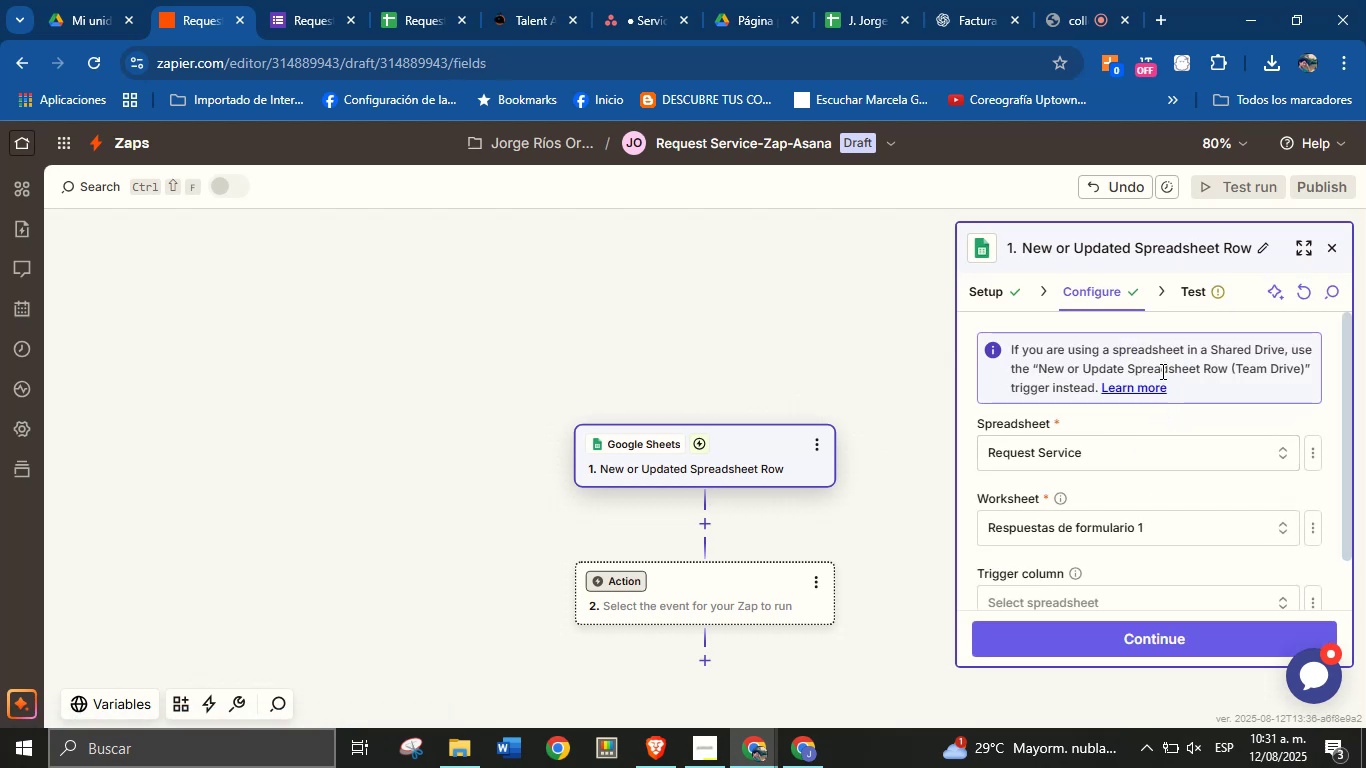 
wait(10.11)
 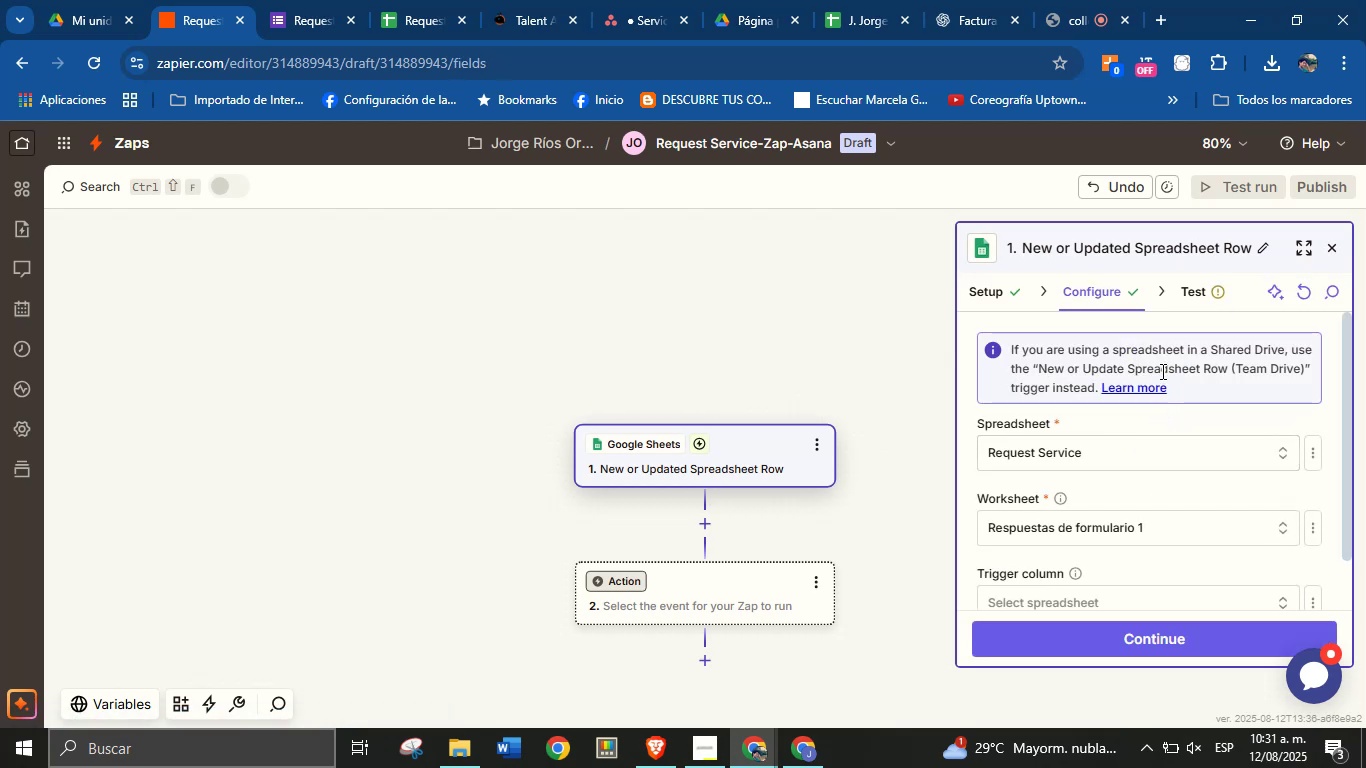 
scroll: coordinate [1089, 521], scroll_direction: down, amount: 4.0
 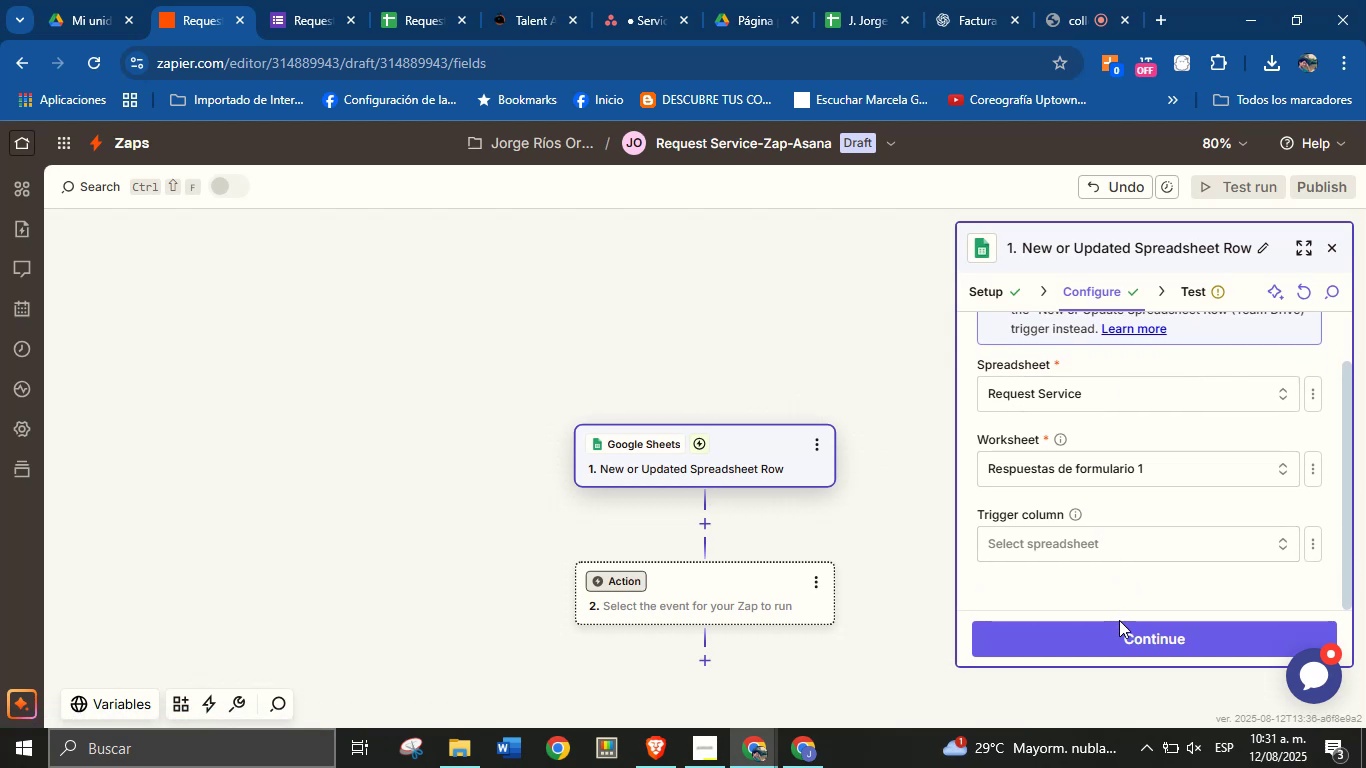 
left_click([1123, 647])
 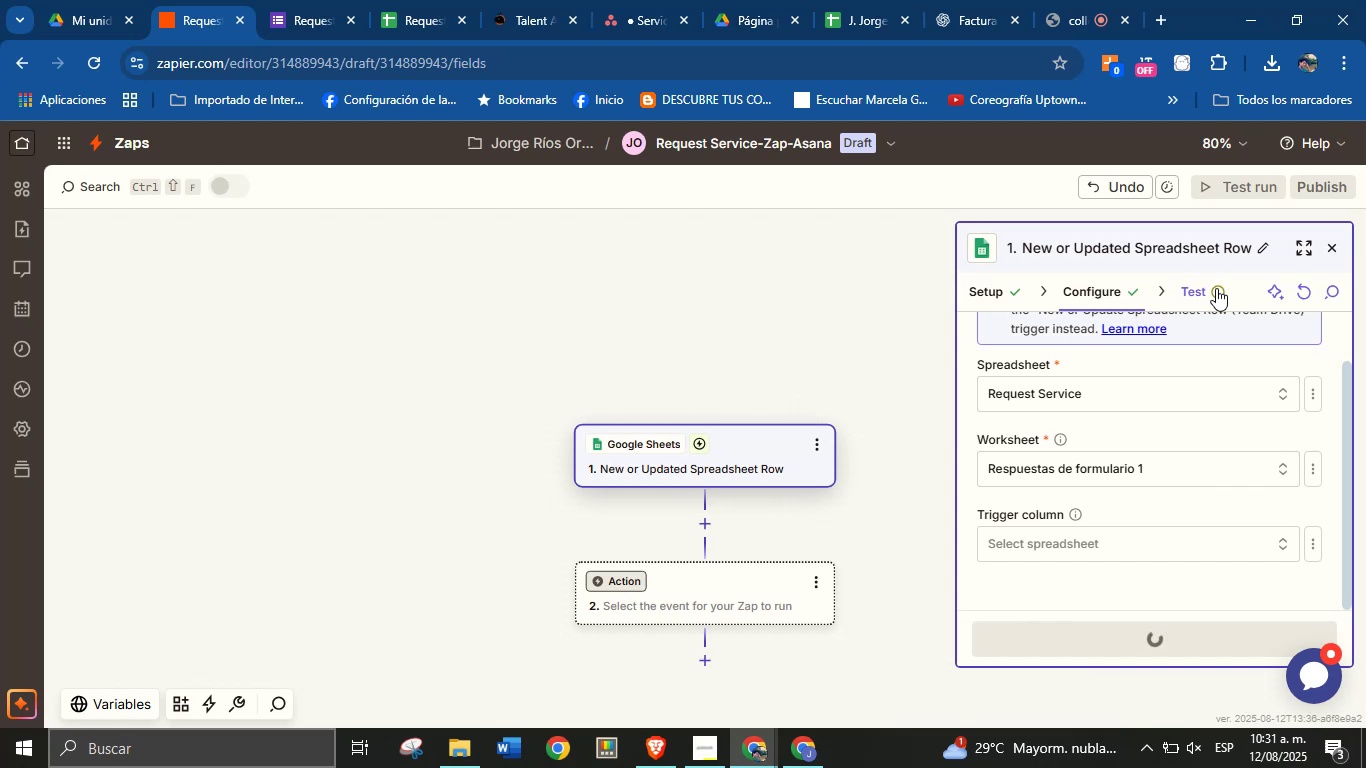 
wait(7.02)
 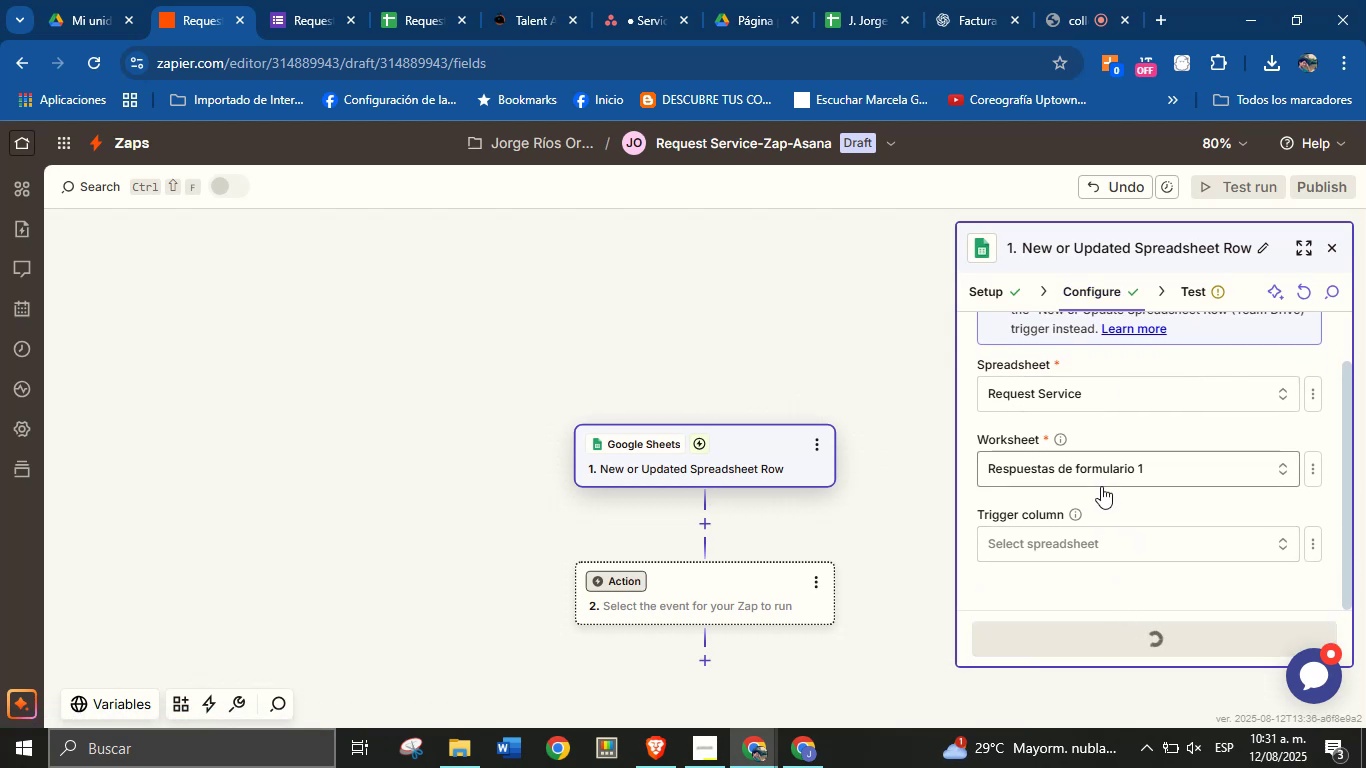 
left_click([1150, 740])
 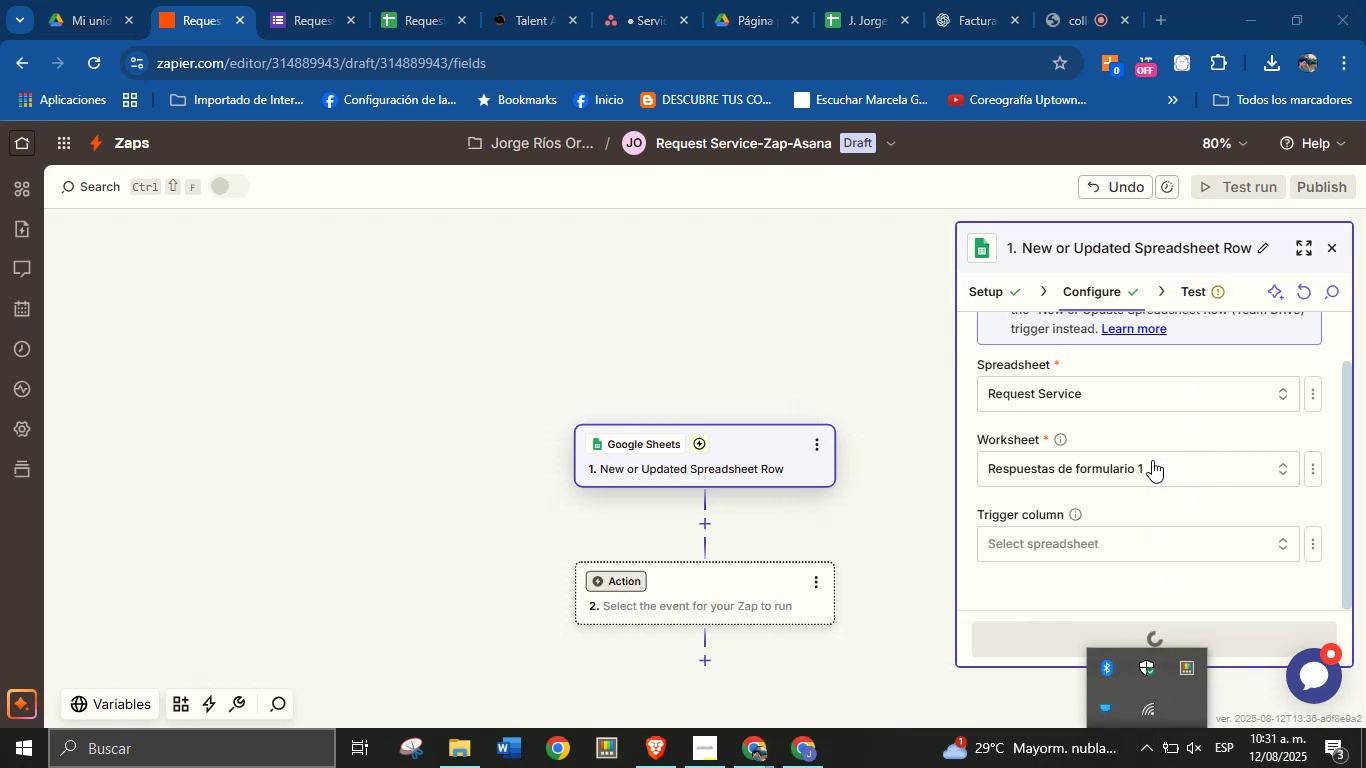 
left_click([1158, 435])
 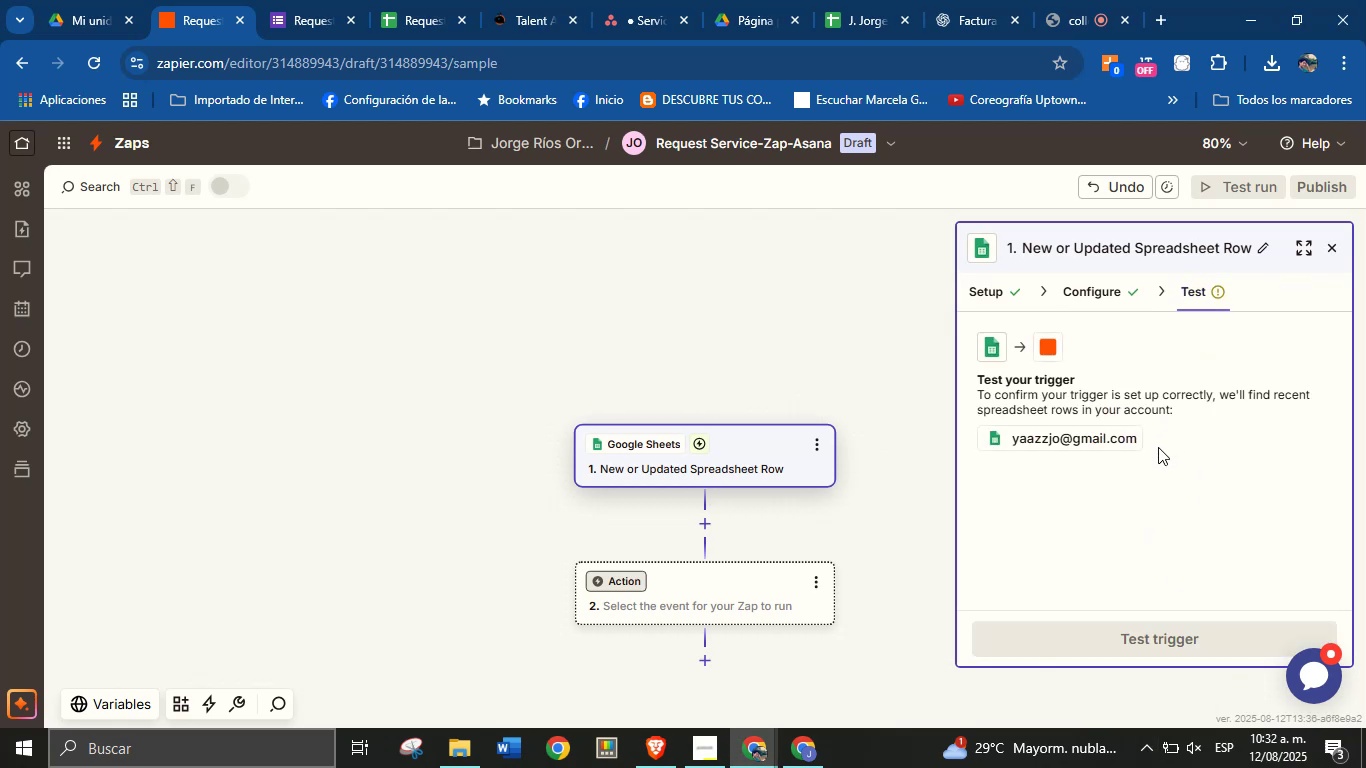 
wait(5.52)
 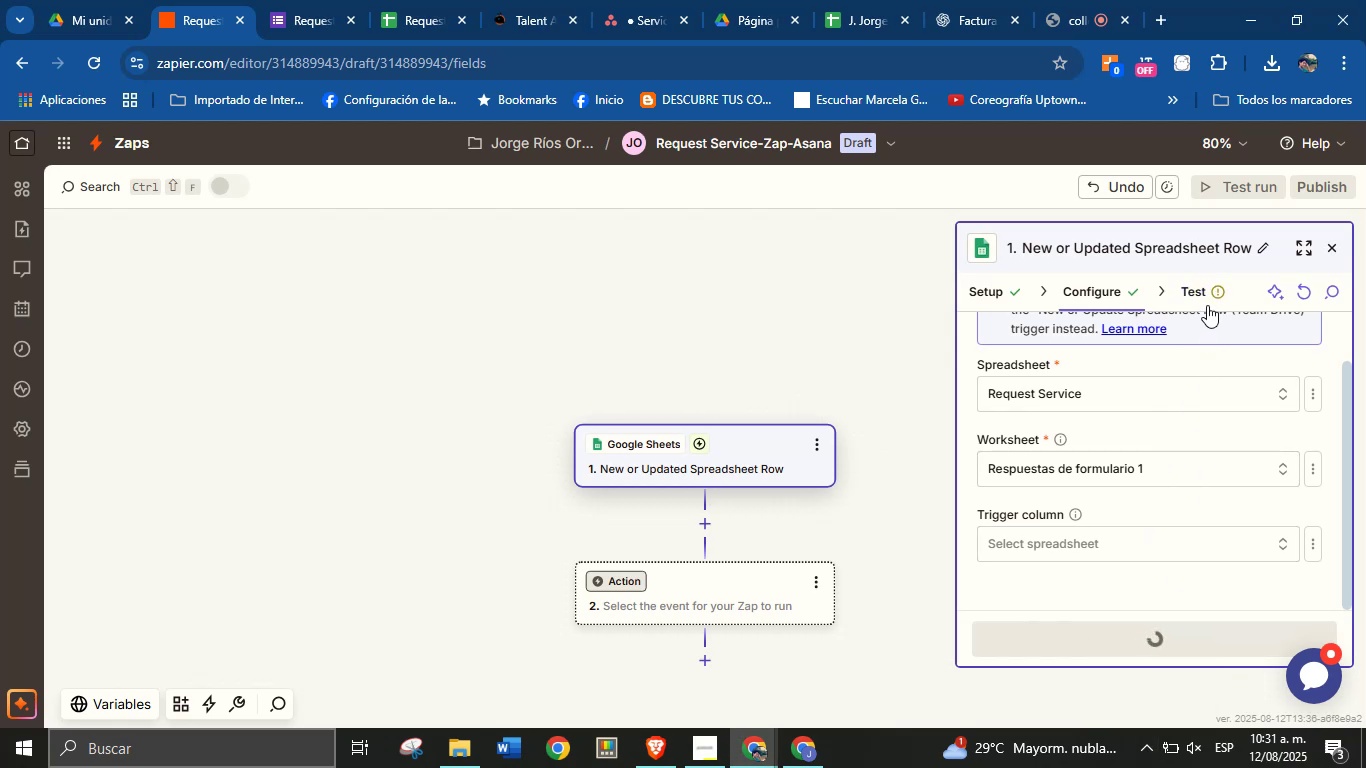 
left_click([1130, 625])
 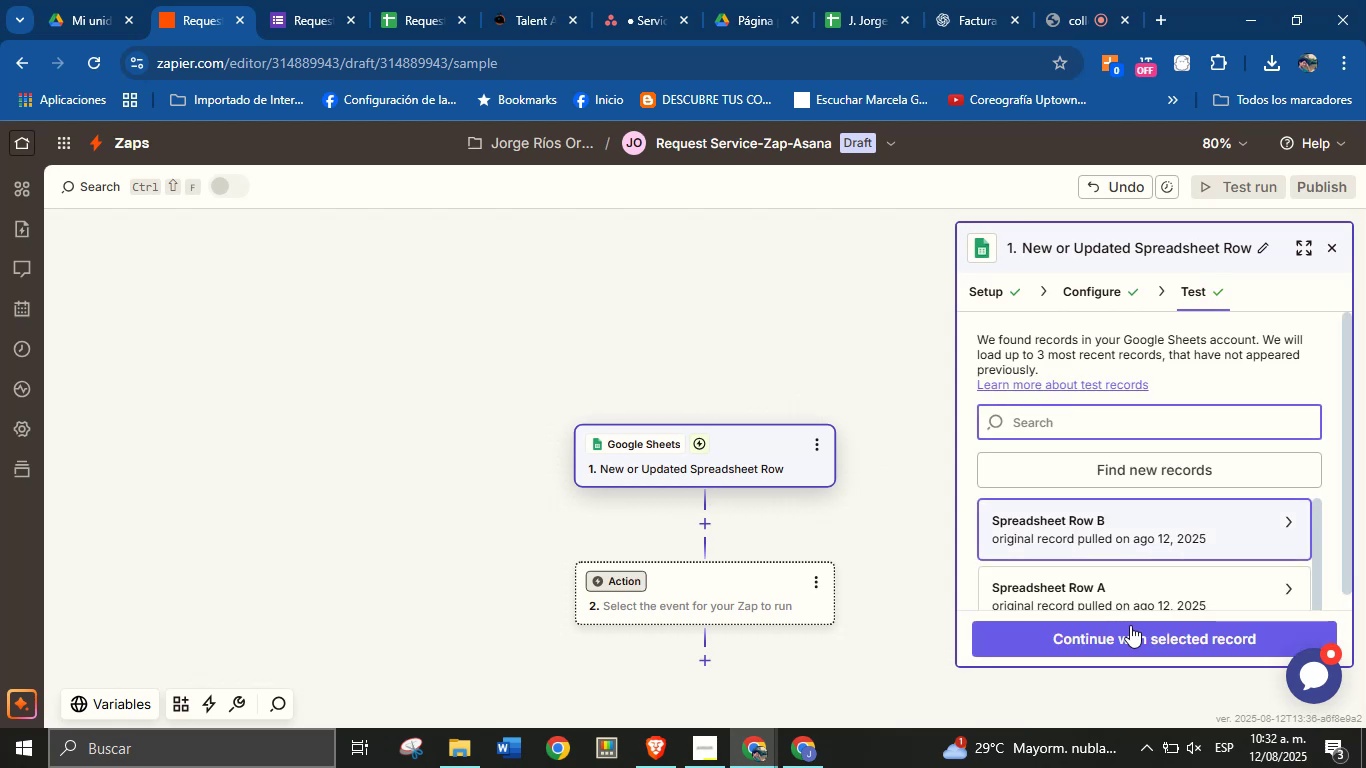 
left_click([1124, 534])
 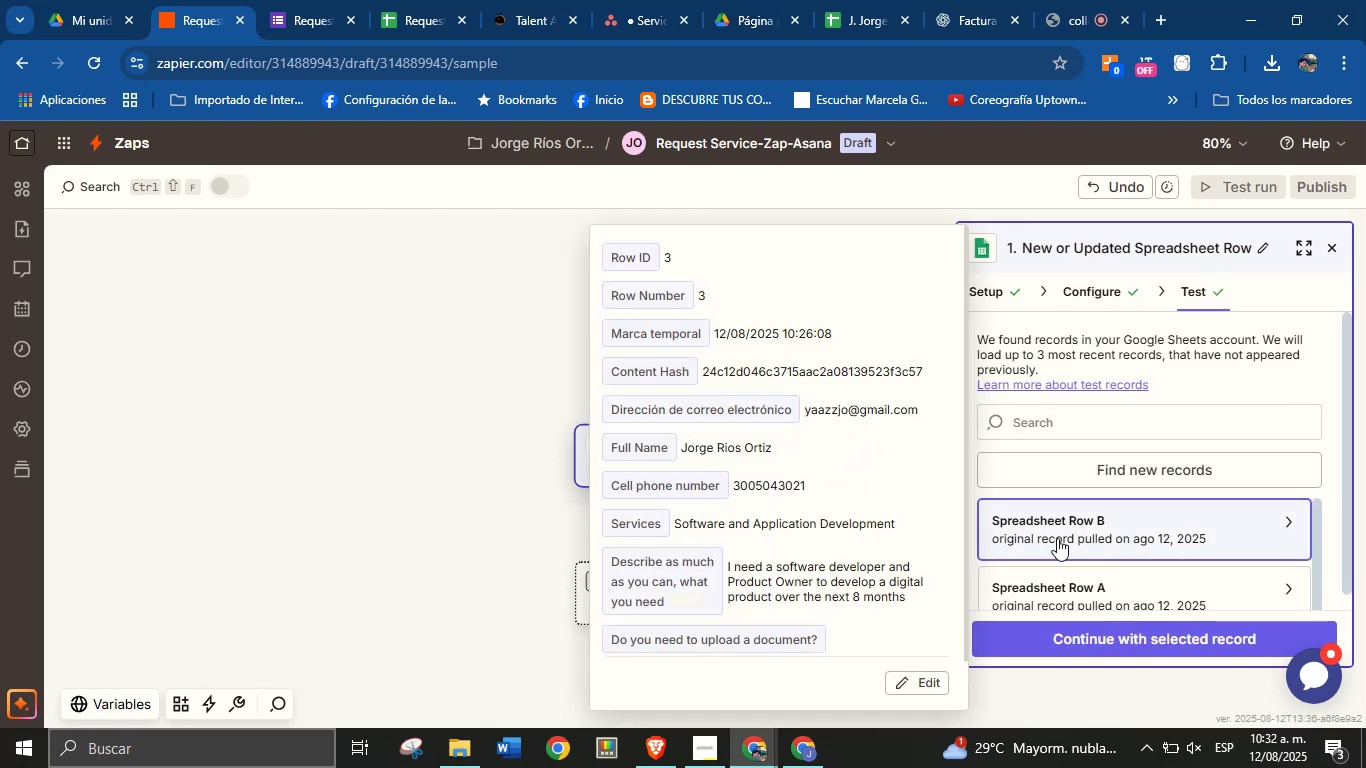 
left_click([1199, 633])
 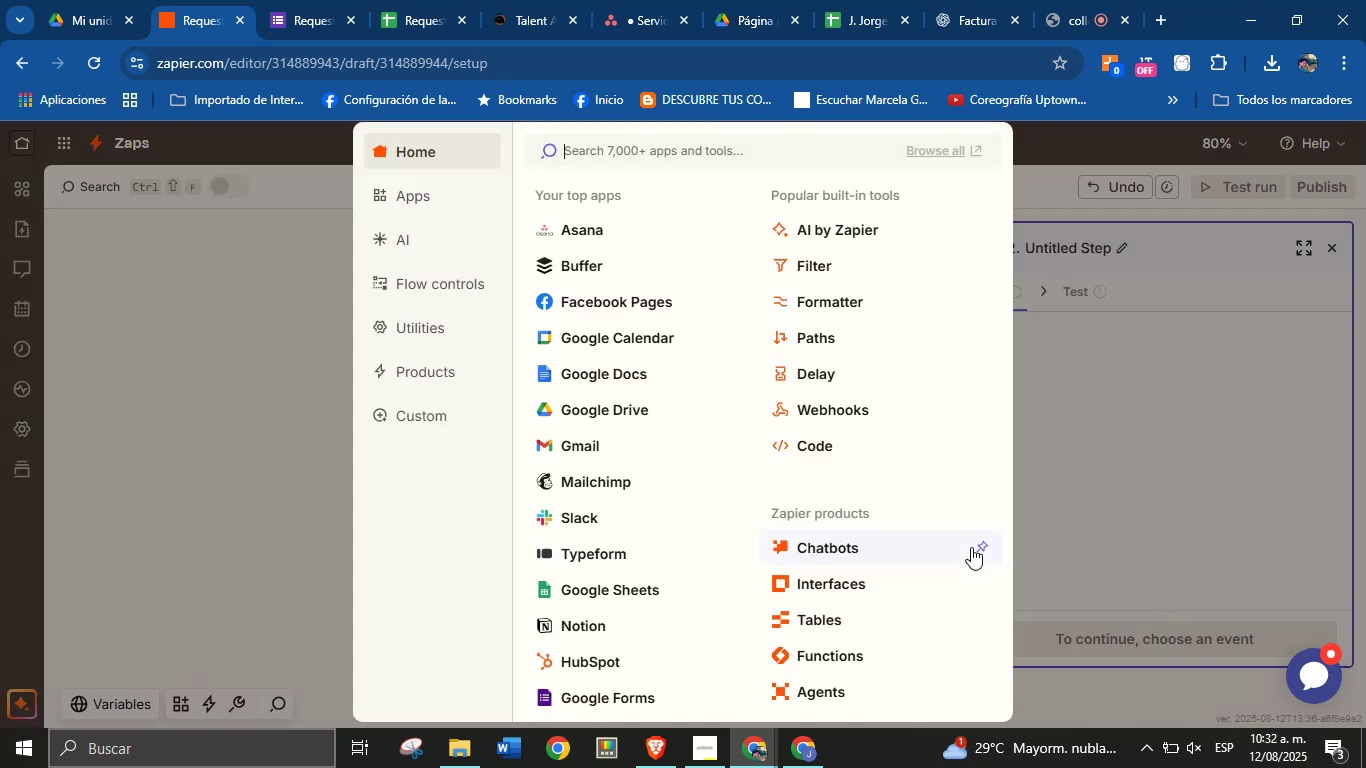 
mouse_move([762, 383])
 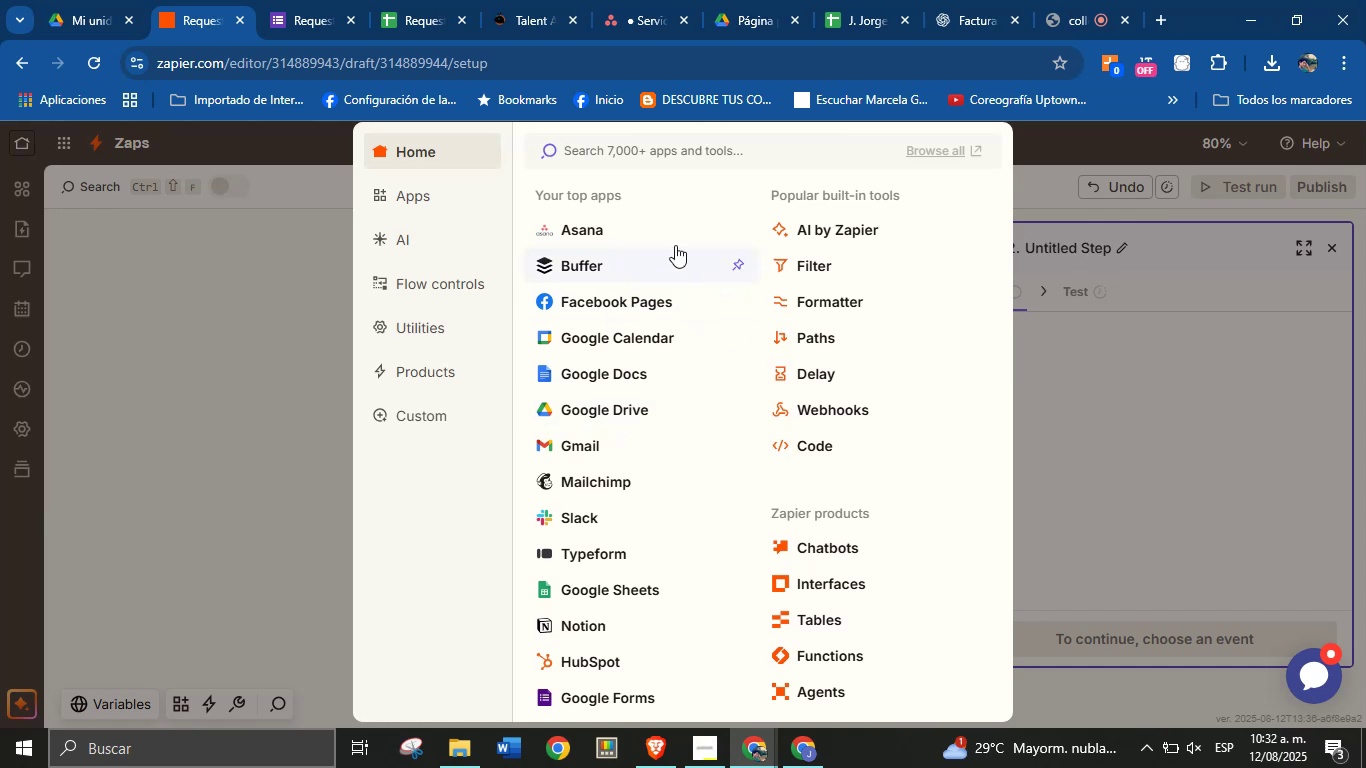 
left_click([625, 230])
 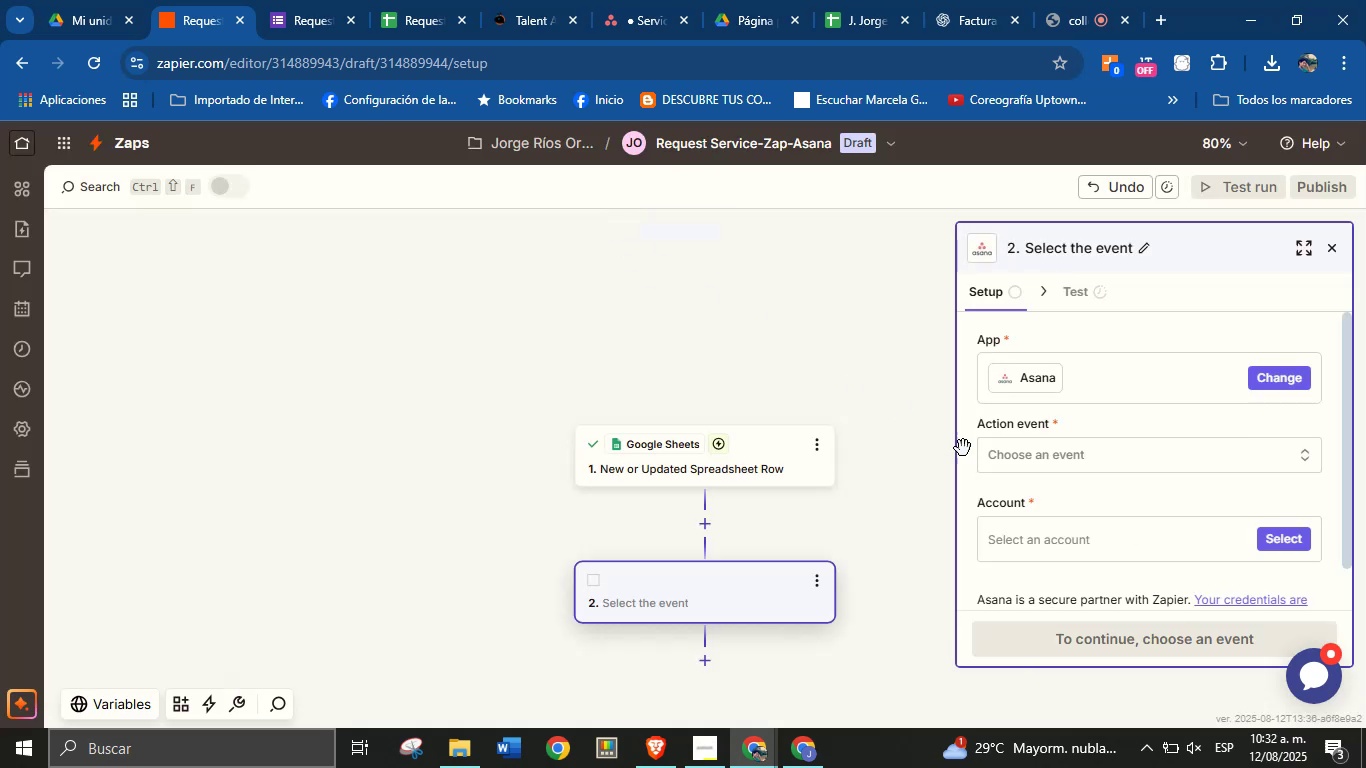 
left_click([1026, 452])
 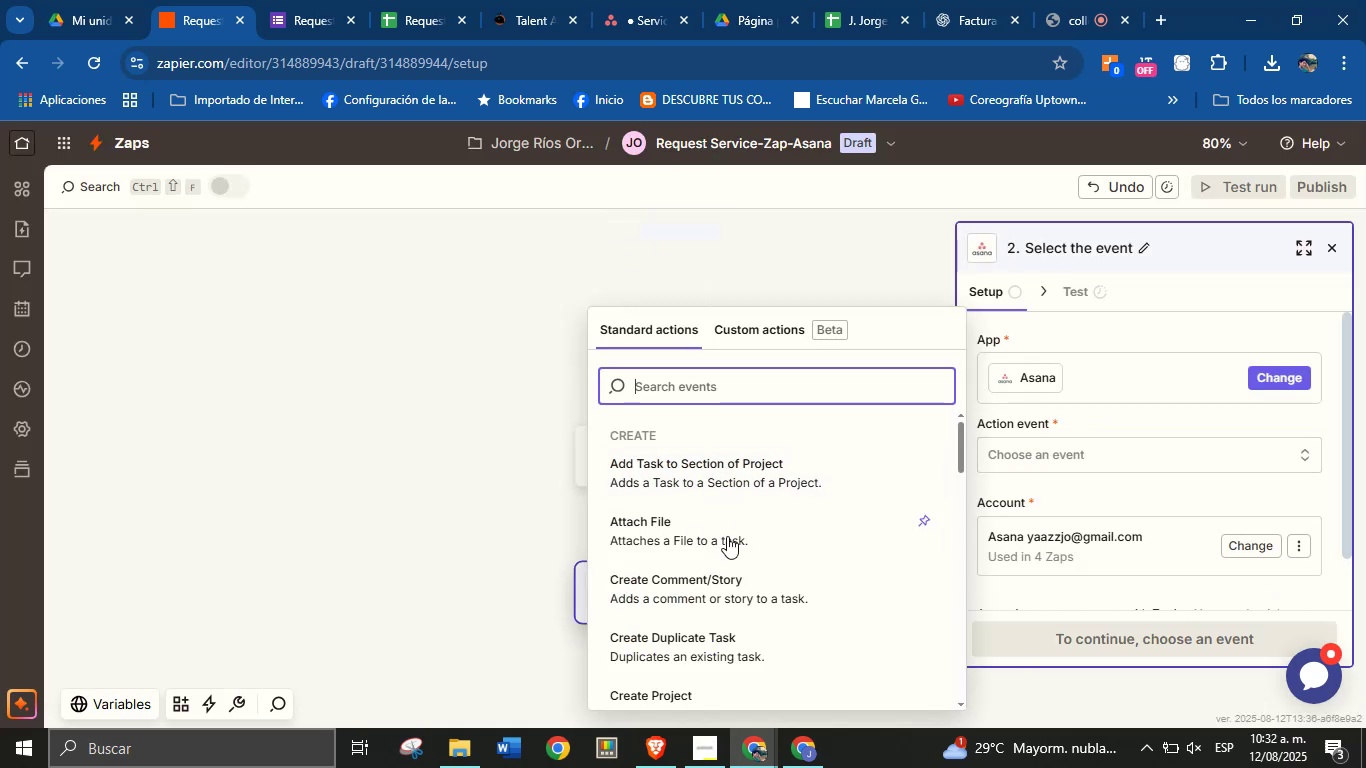 
wait(5.4)
 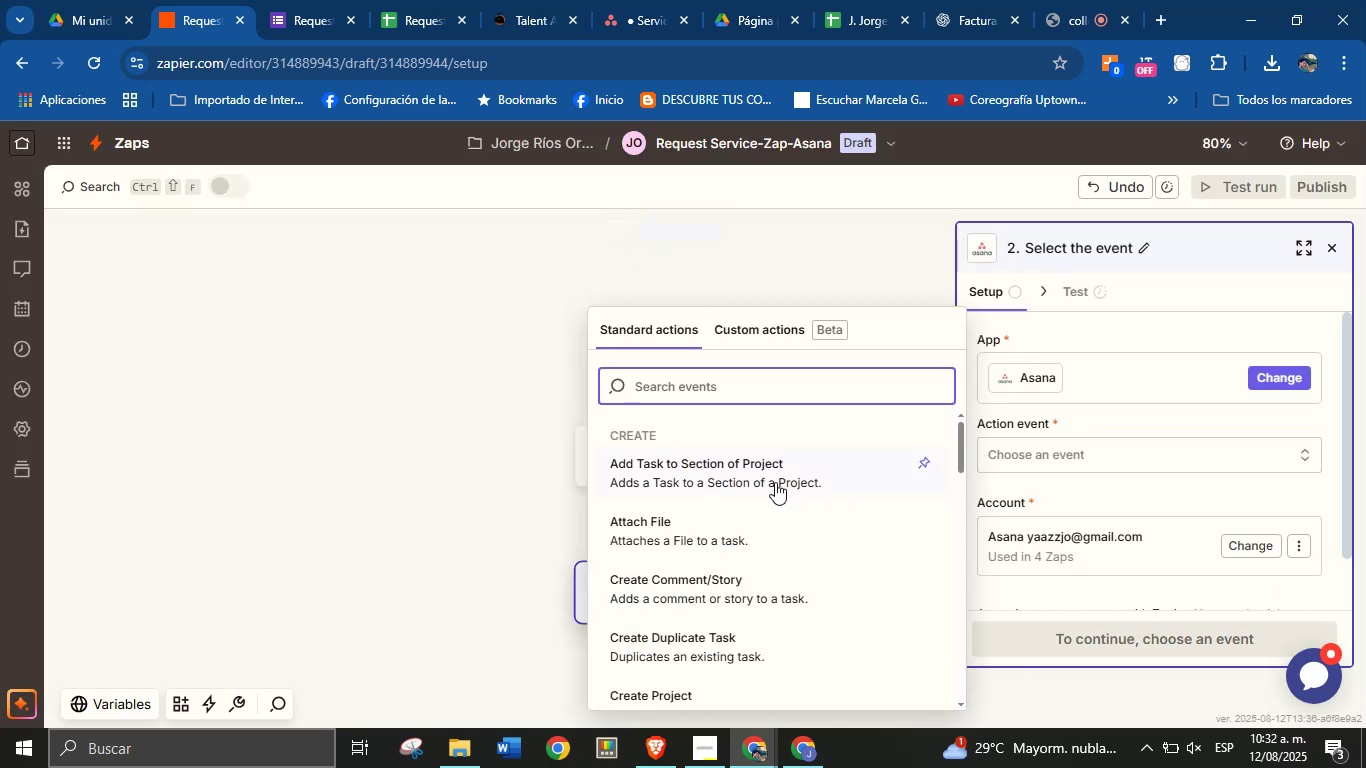 
type(task)
 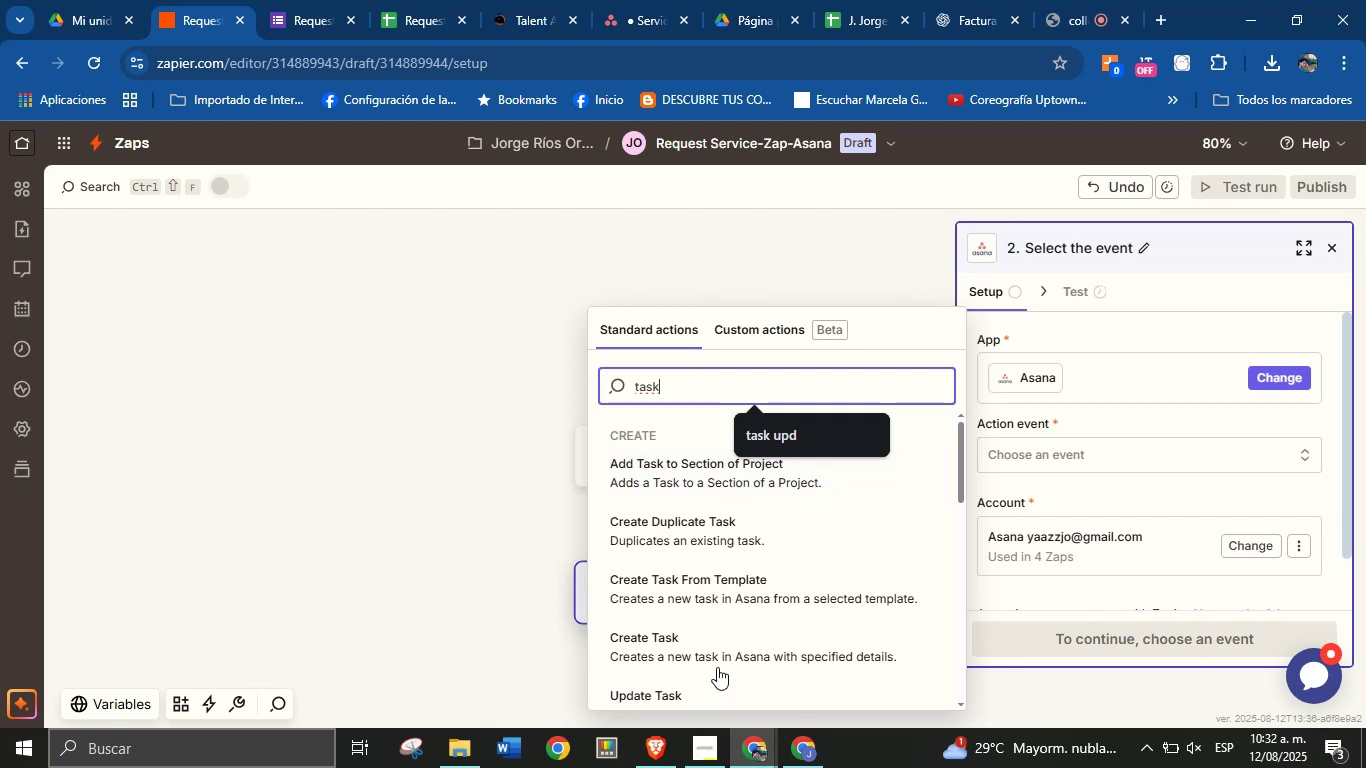 
left_click([738, 648])
 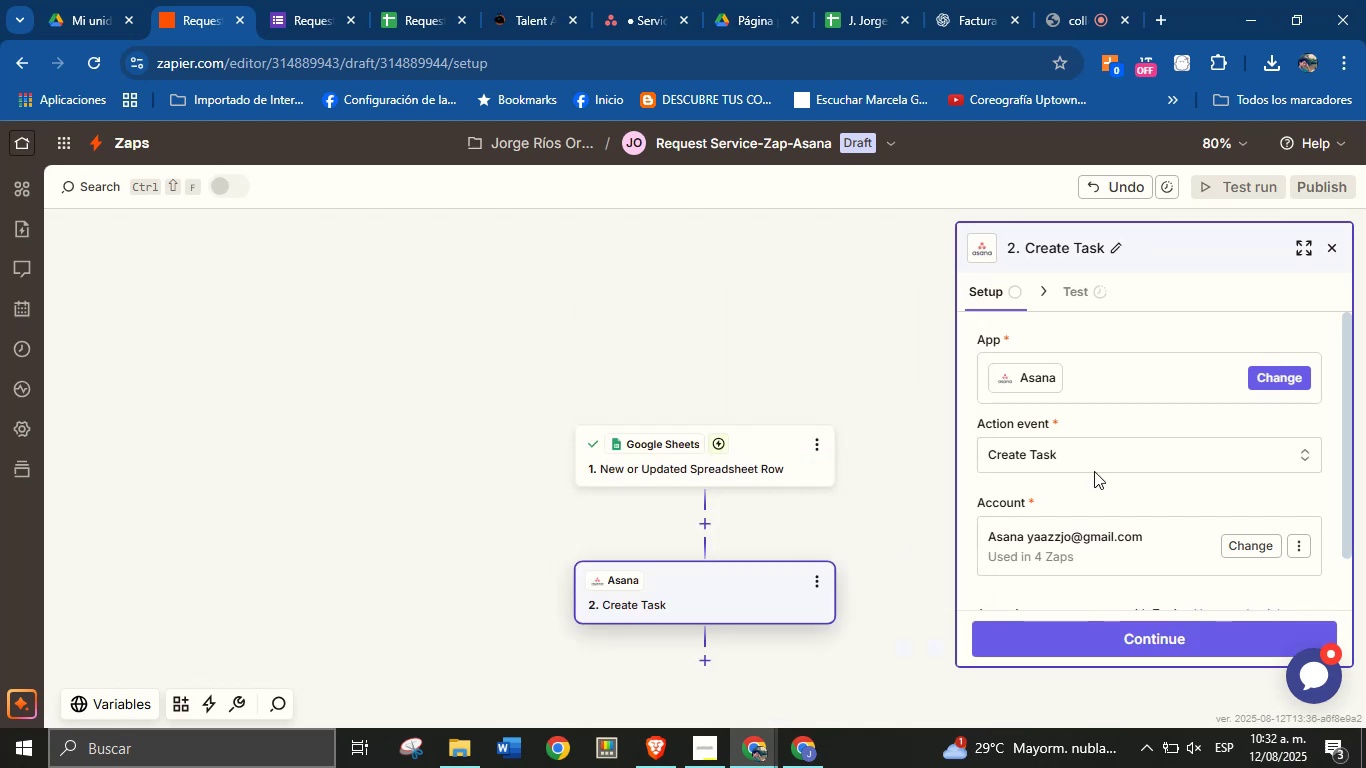 
scroll: coordinate [1137, 455], scroll_direction: down, amount: 2.0
 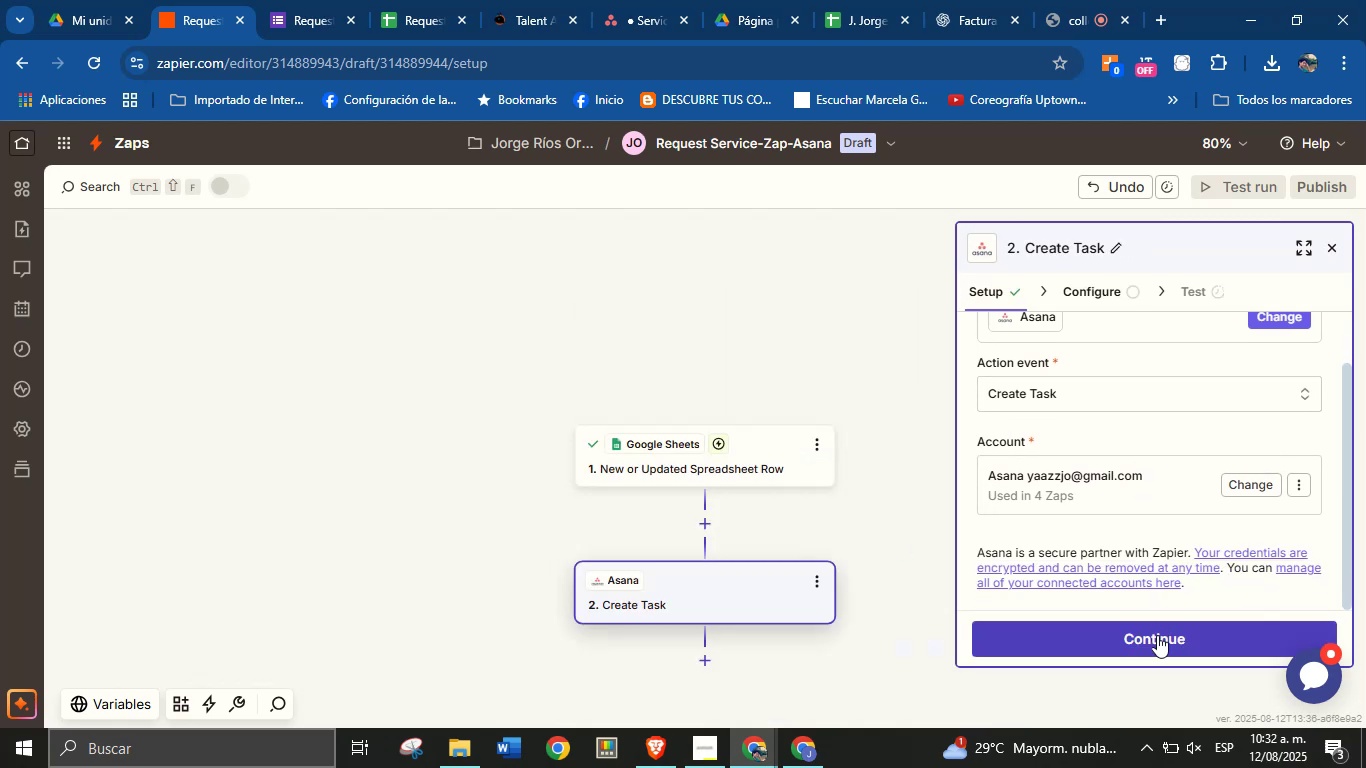 
left_click([1158, 636])
 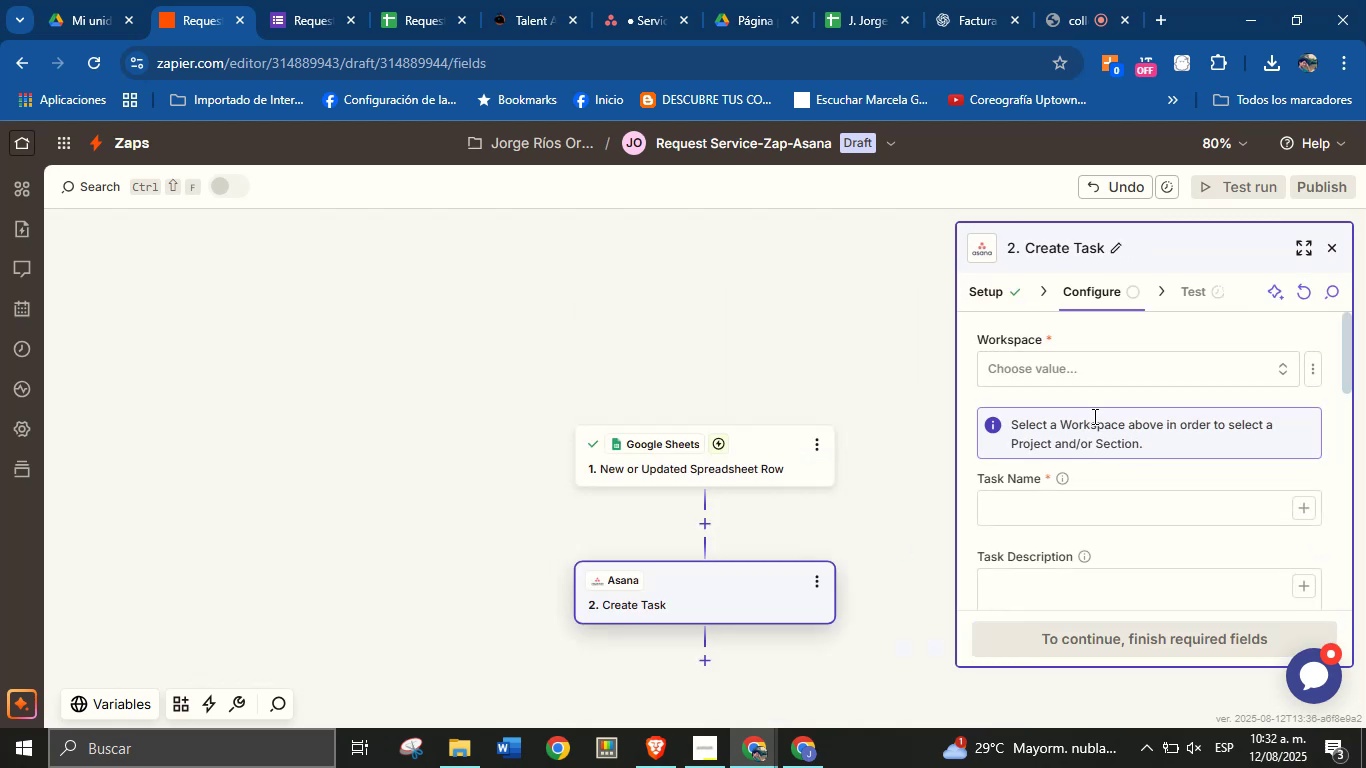 
left_click([1100, 368])
 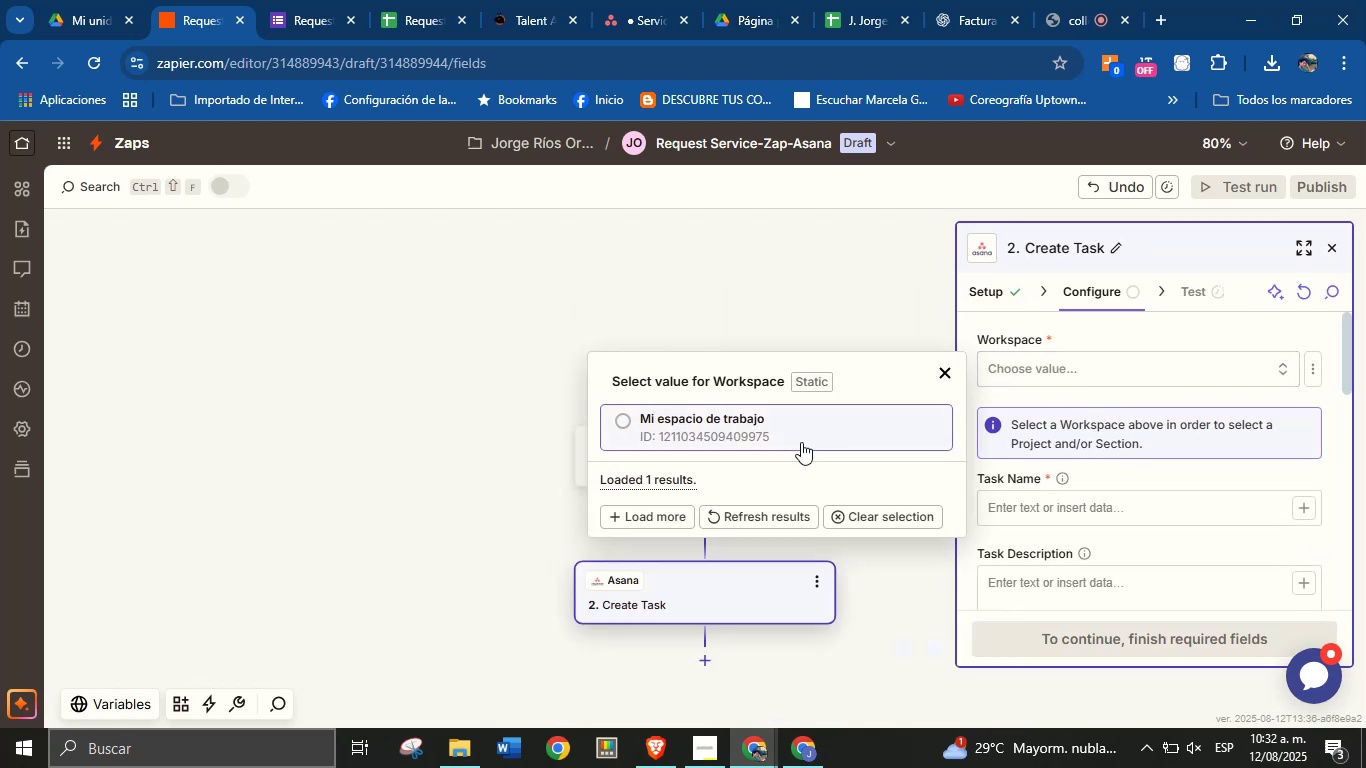 
left_click([802, 427])
 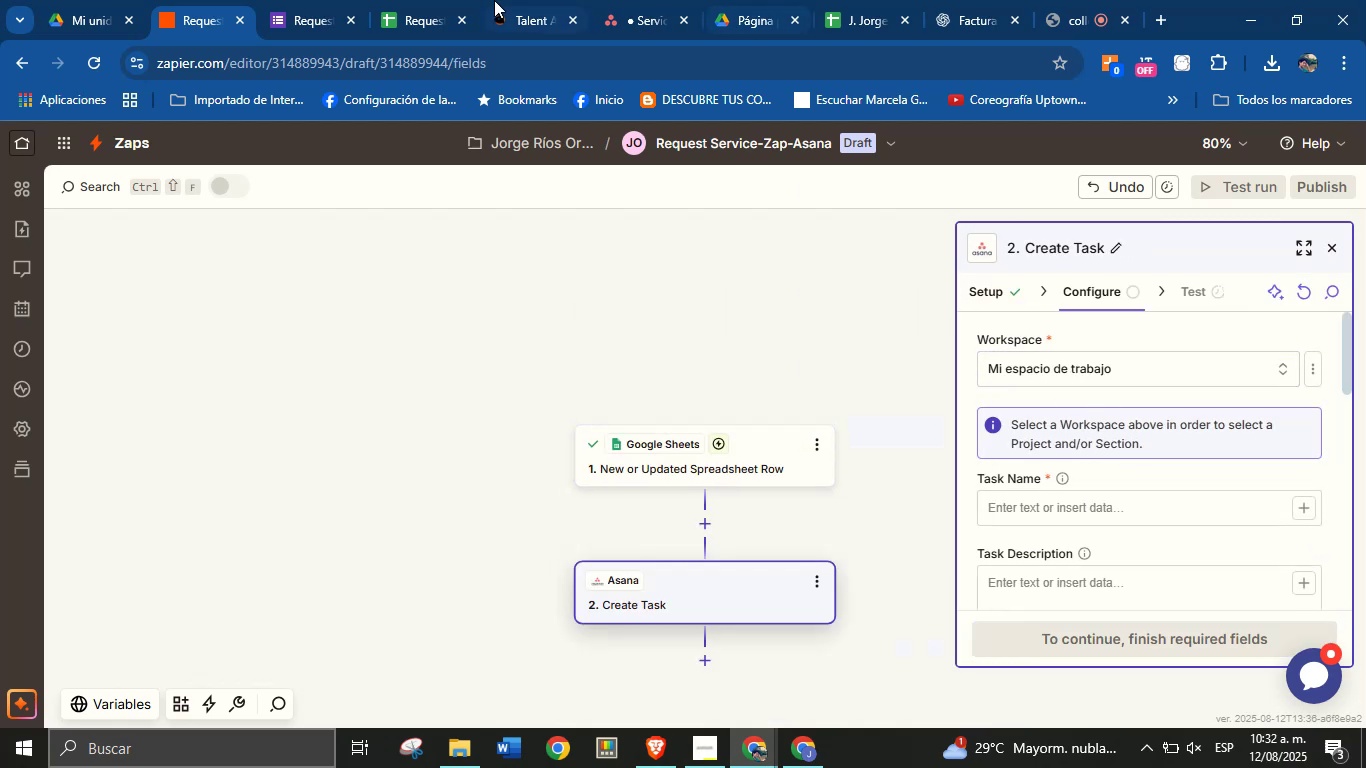 
left_click([665, 0])
 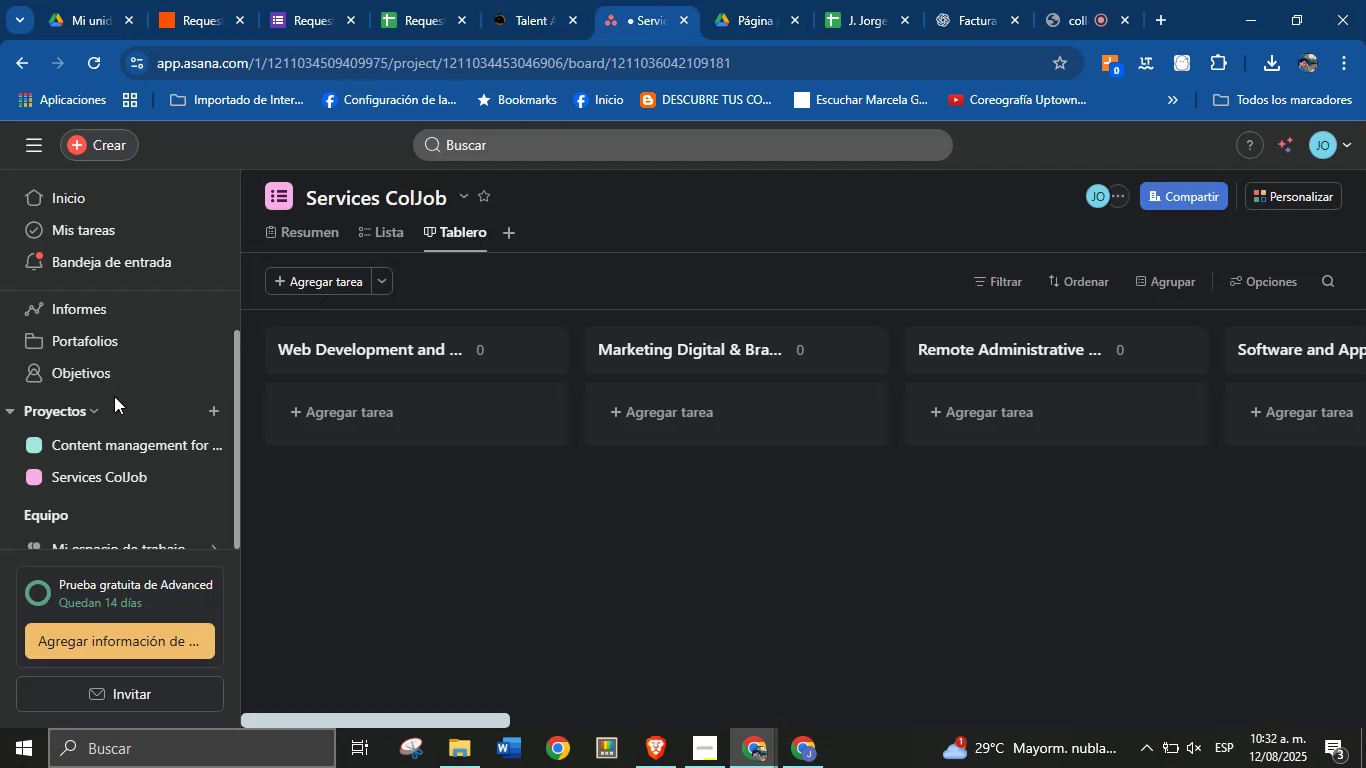 
scroll: coordinate [112, 452], scroll_direction: down, amount: 1.0
 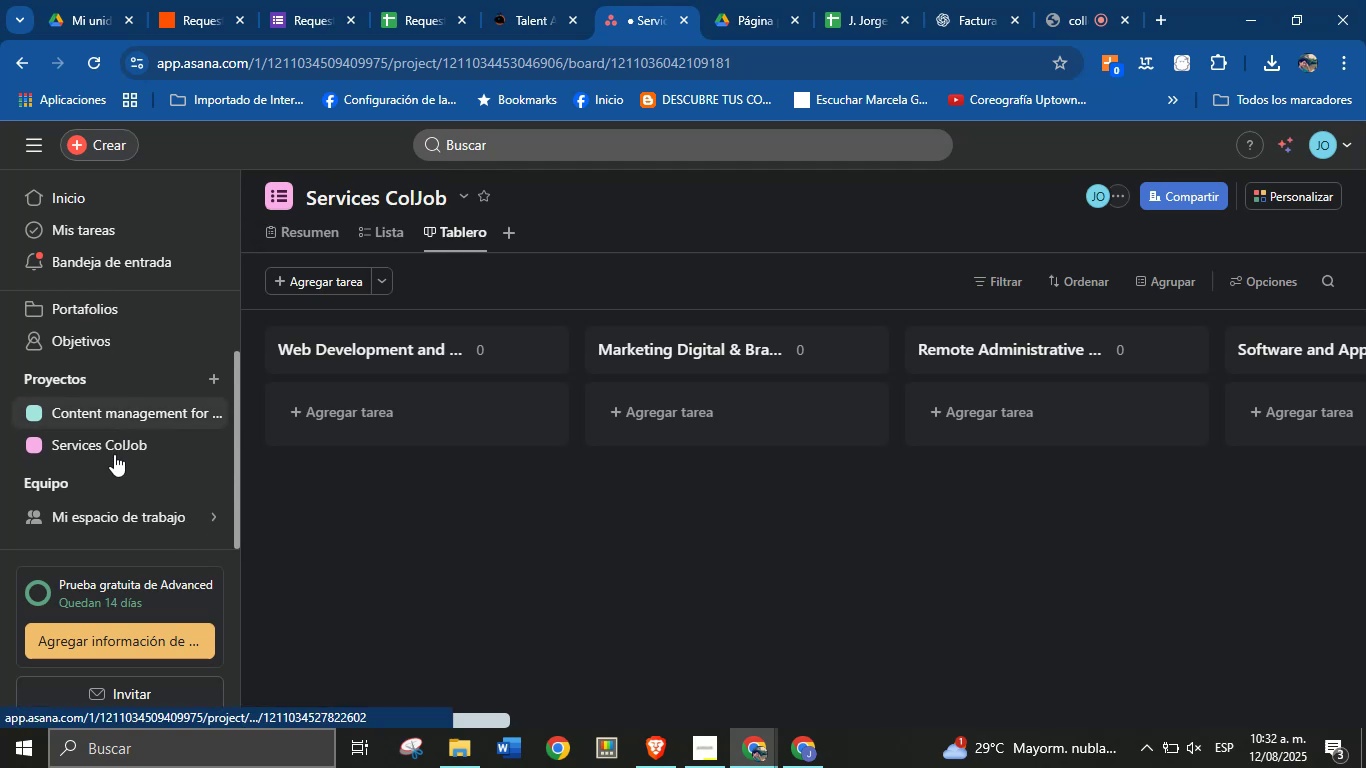 
scroll: coordinate [118, 456], scroll_direction: up, amount: 1.0
 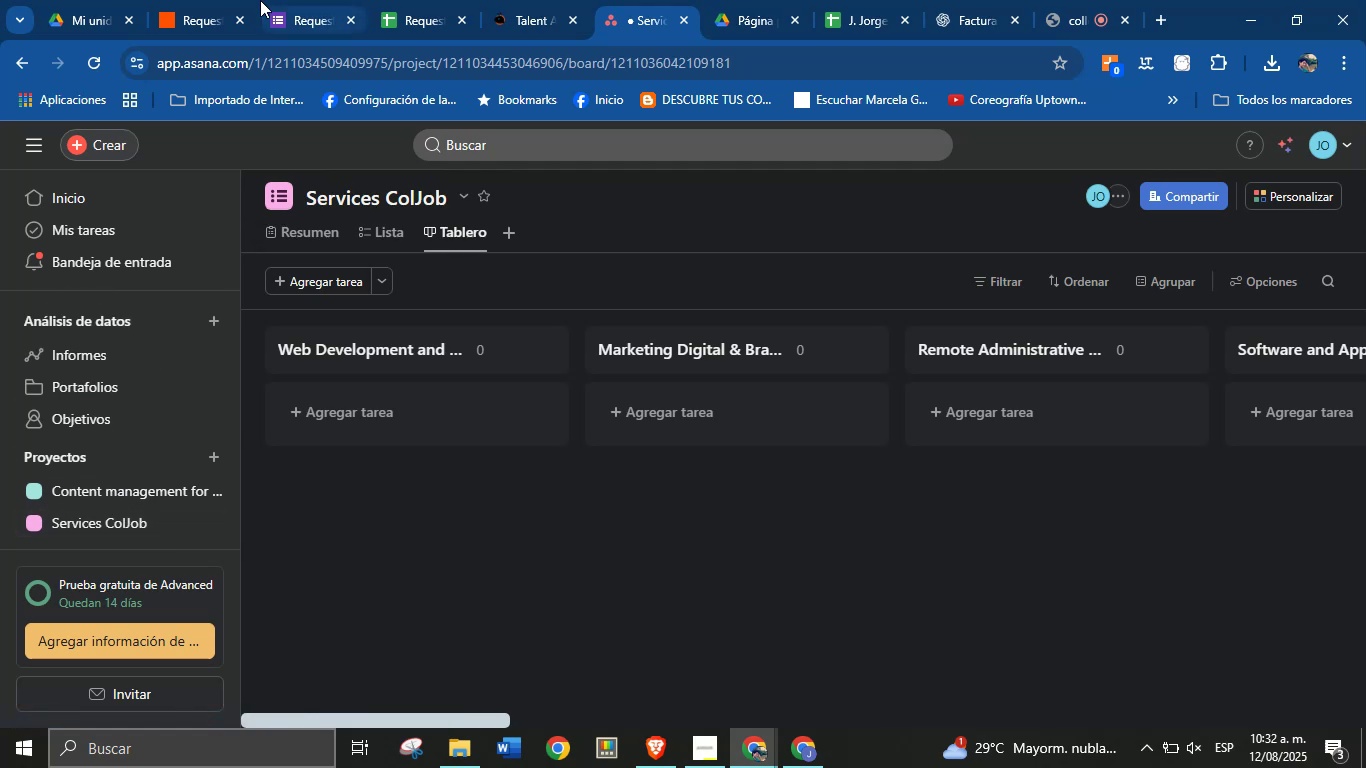 
left_click([207, 0])
 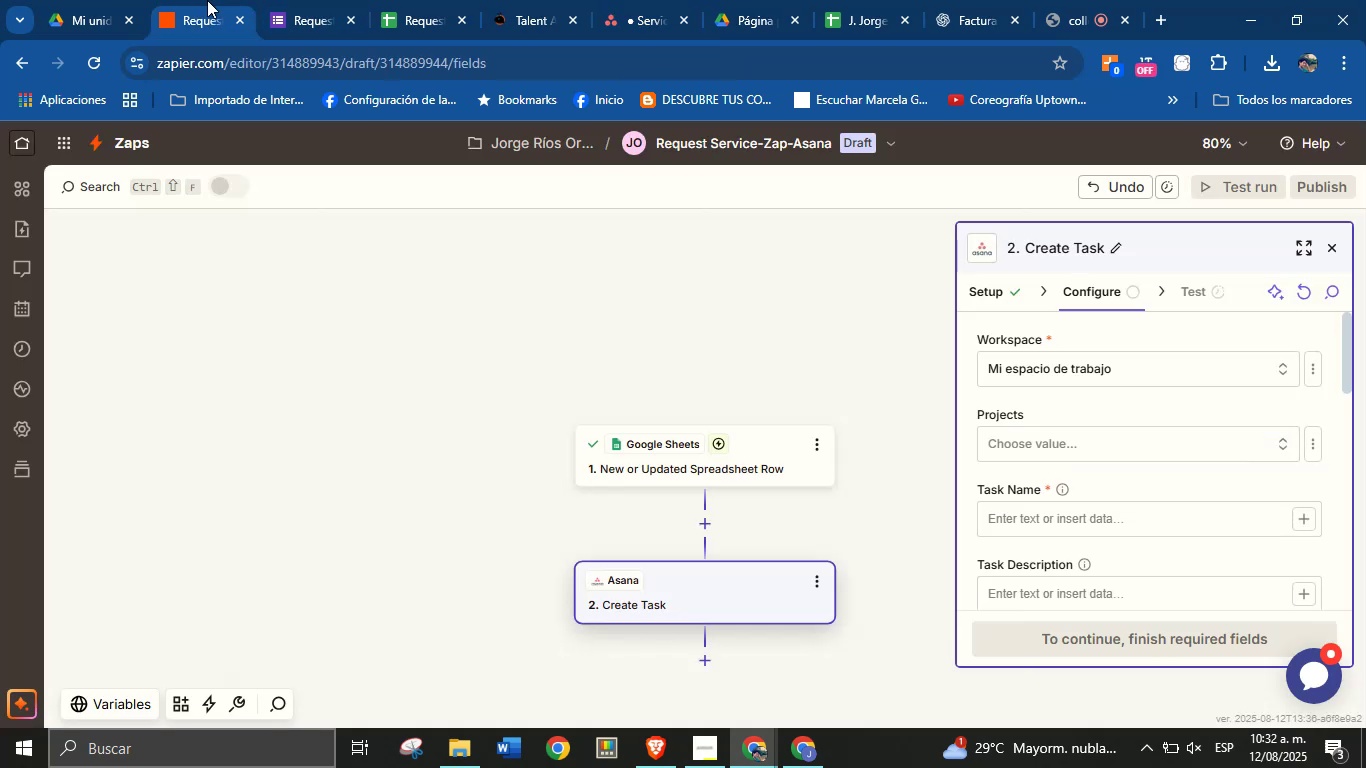 
left_click_drag(start_coordinate=[207, 0], to_coordinate=[564, 0])
 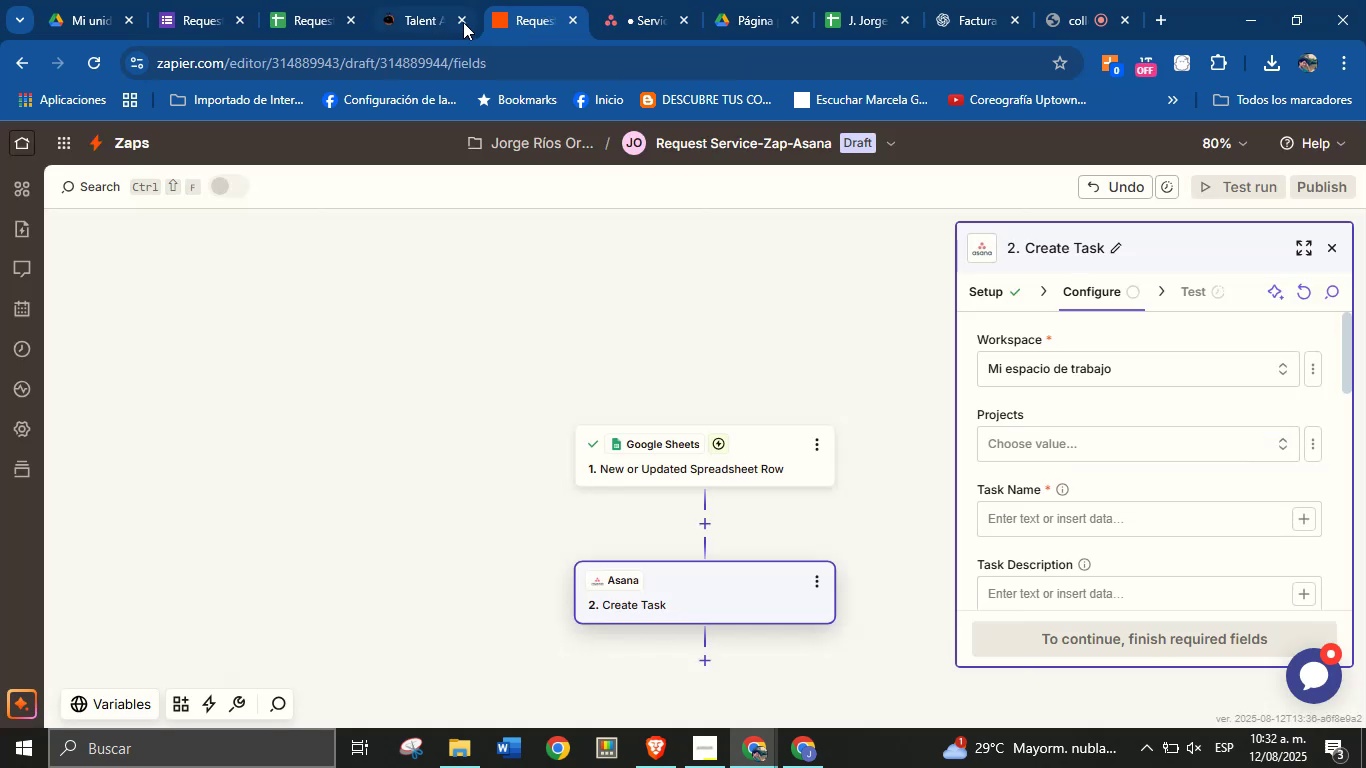 
left_click([463, 22])
 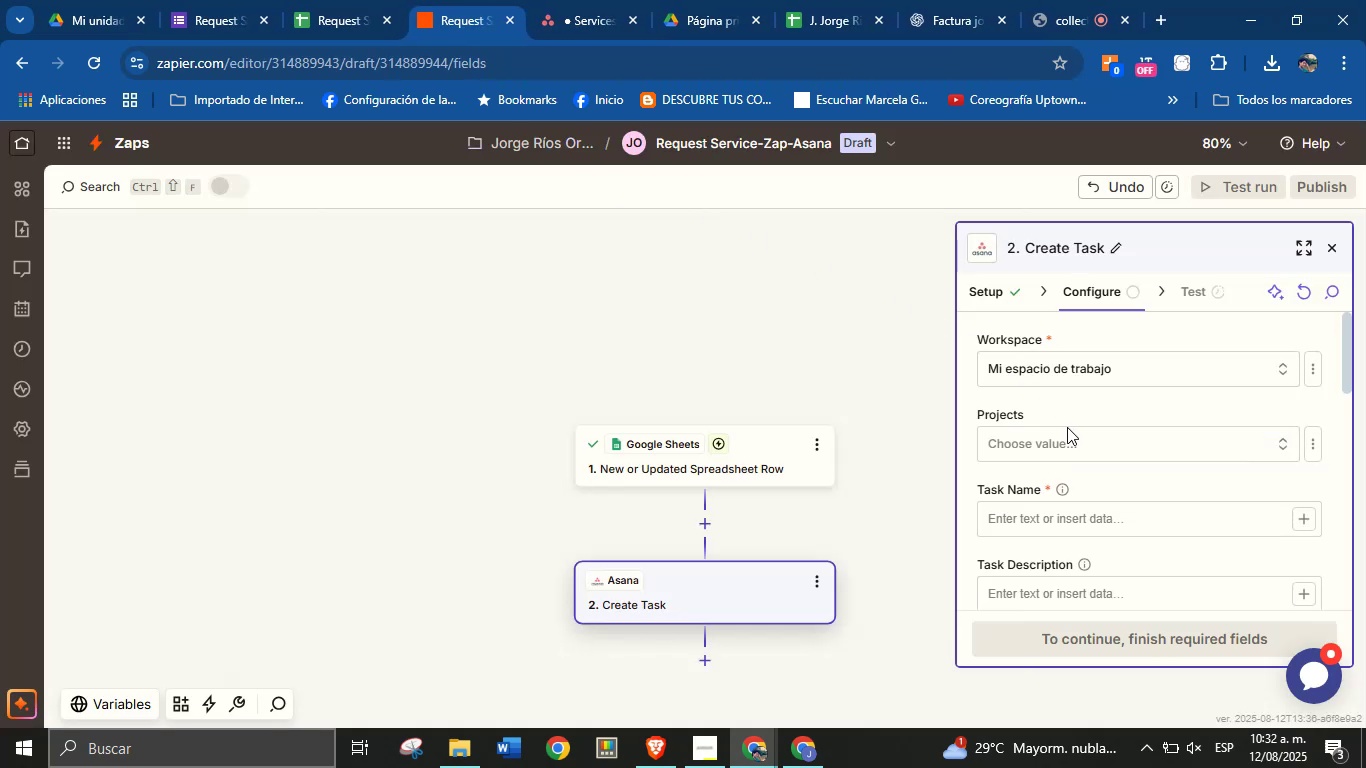 
left_click([1073, 450])
 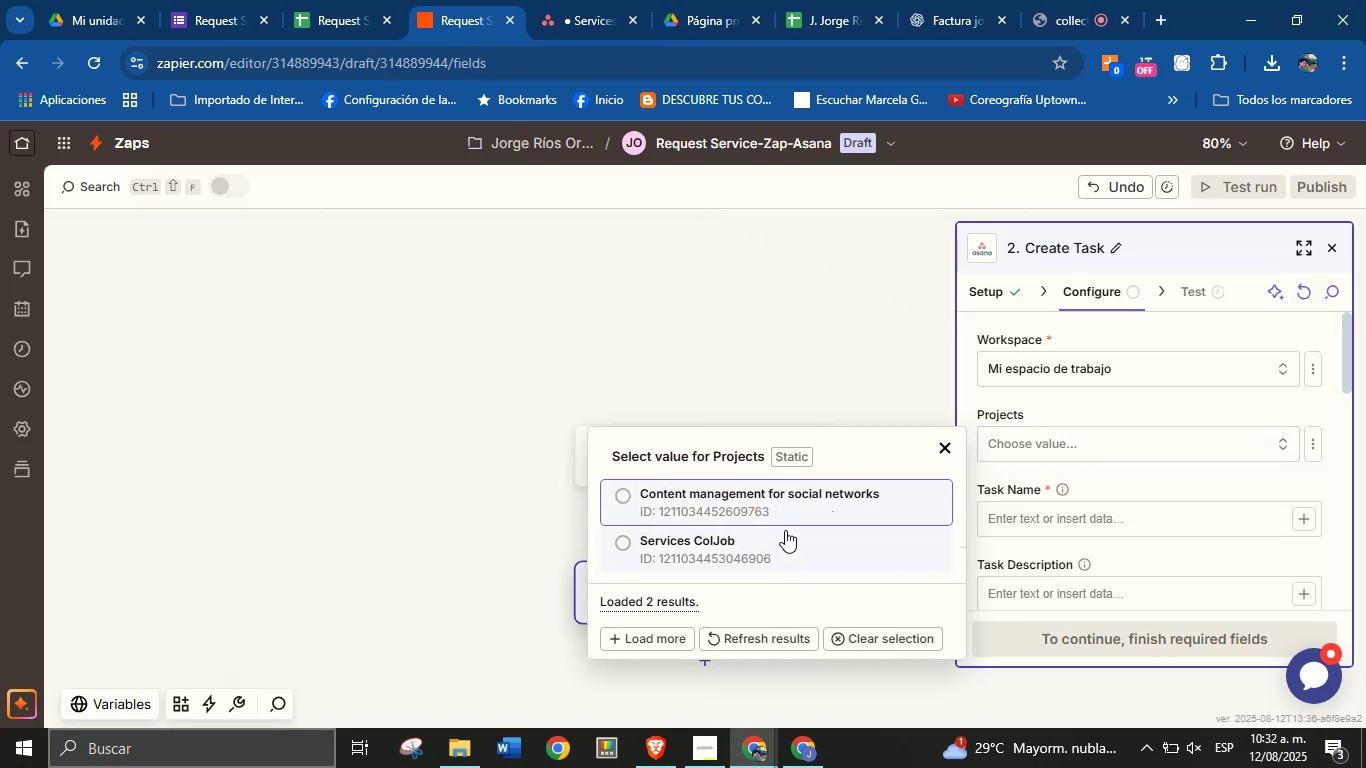 
left_click([784, 550])
 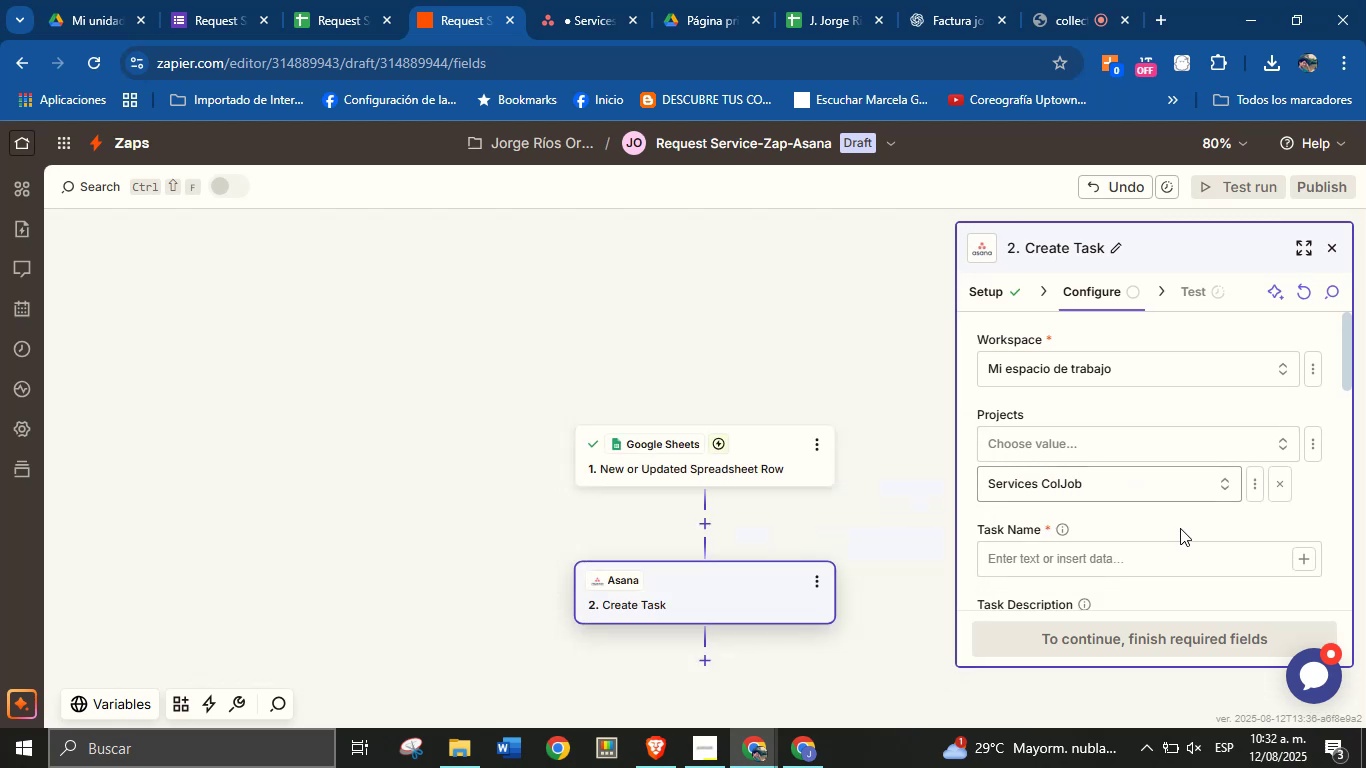 
scroll: coordinate [1180, 517], scroll_direction: down, amount: 3.0
 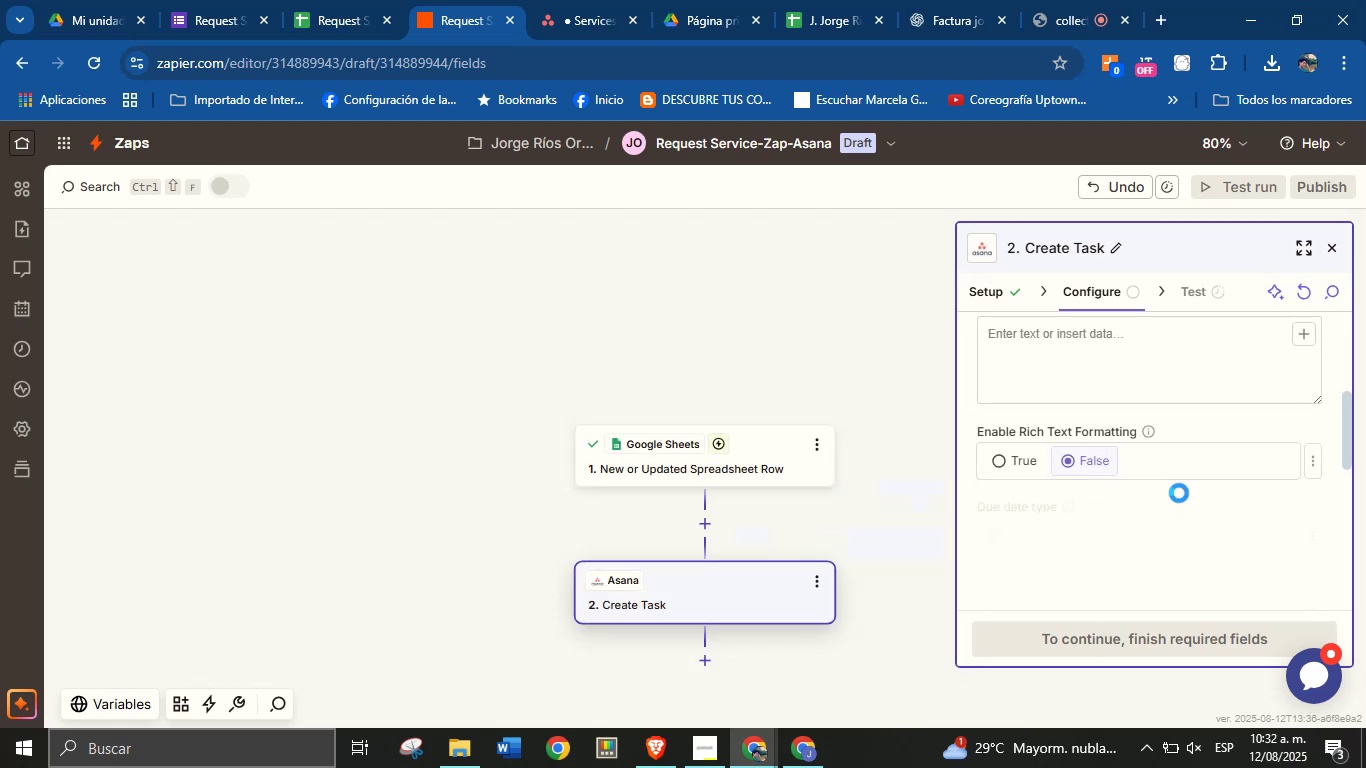 
scroll: coordinate [1177, 468], scroll_direction: up, amount: 2.0
 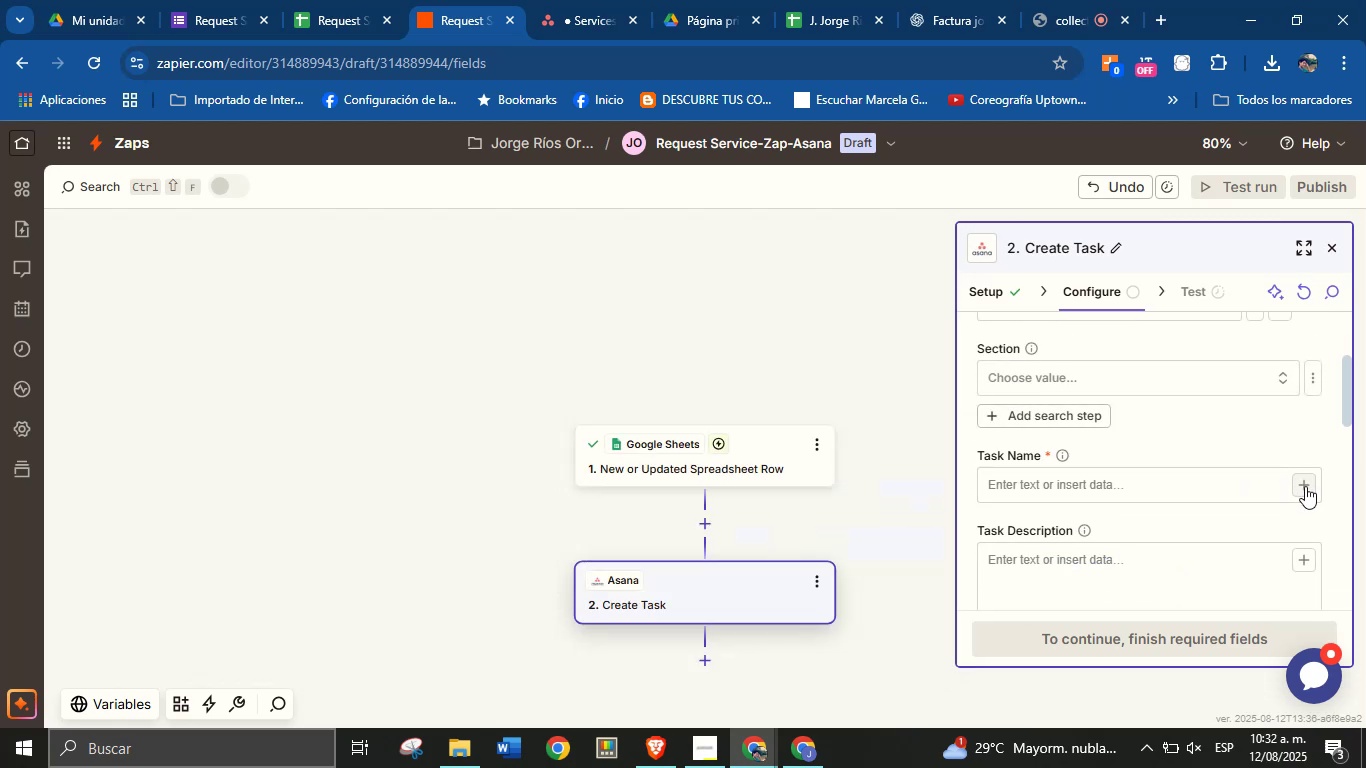 
left_click([1305, 486])
 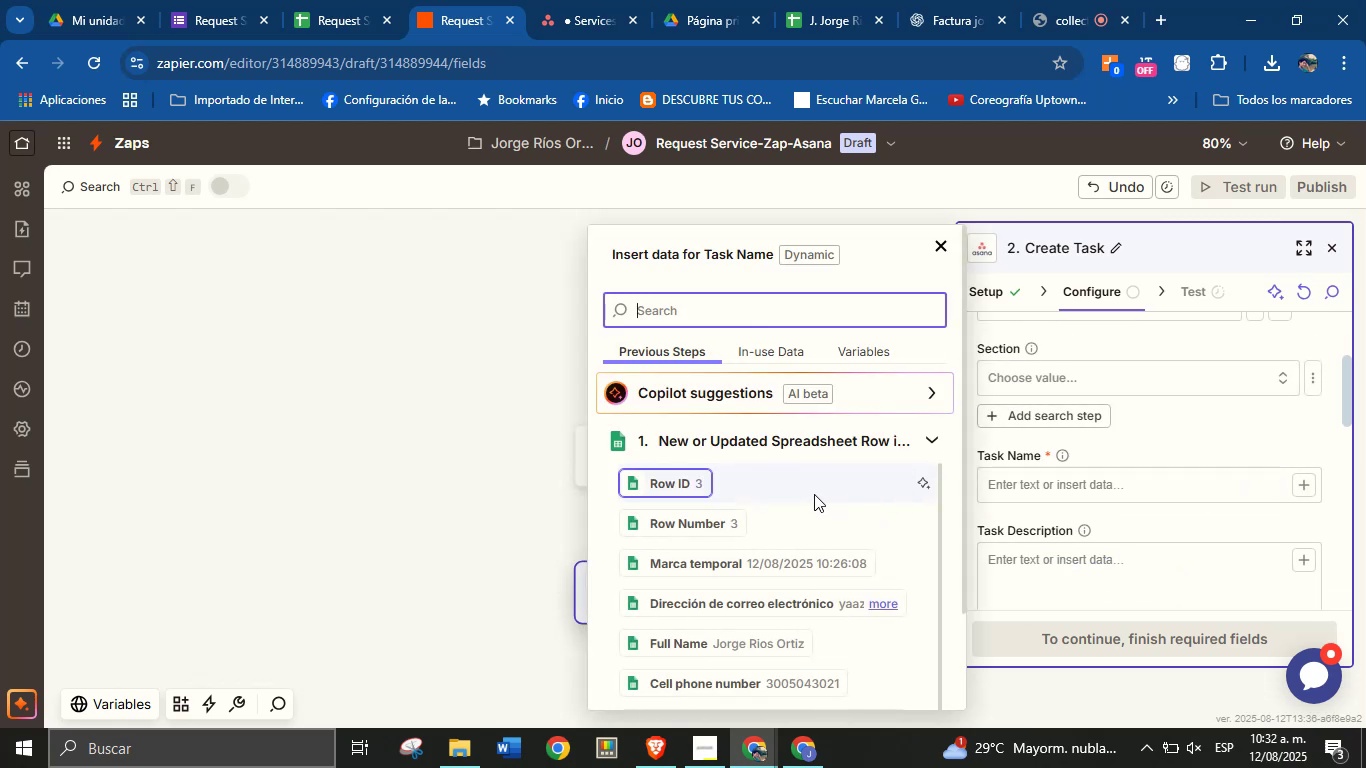 
scroll: coordinate [804, 472], scroll_direction: down, amount: 1.0
 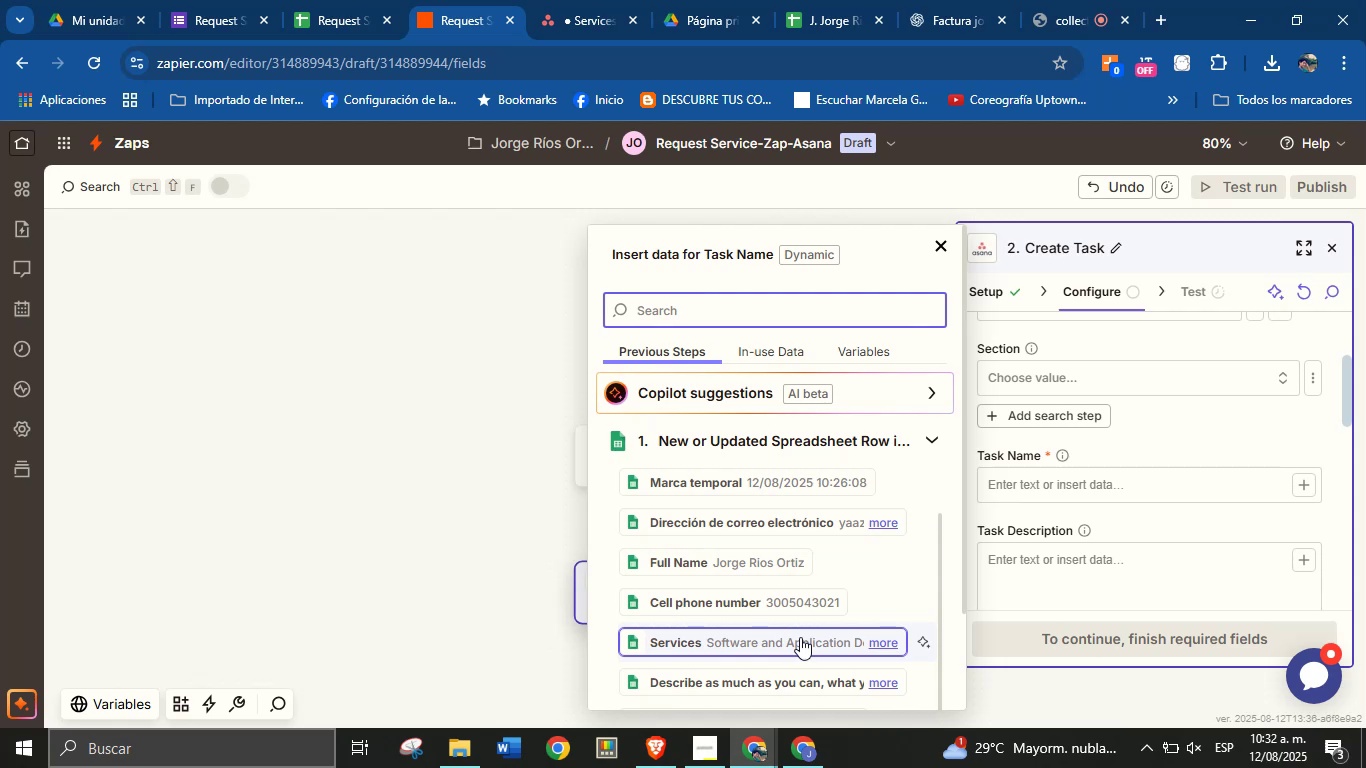 
wait(11.1)
 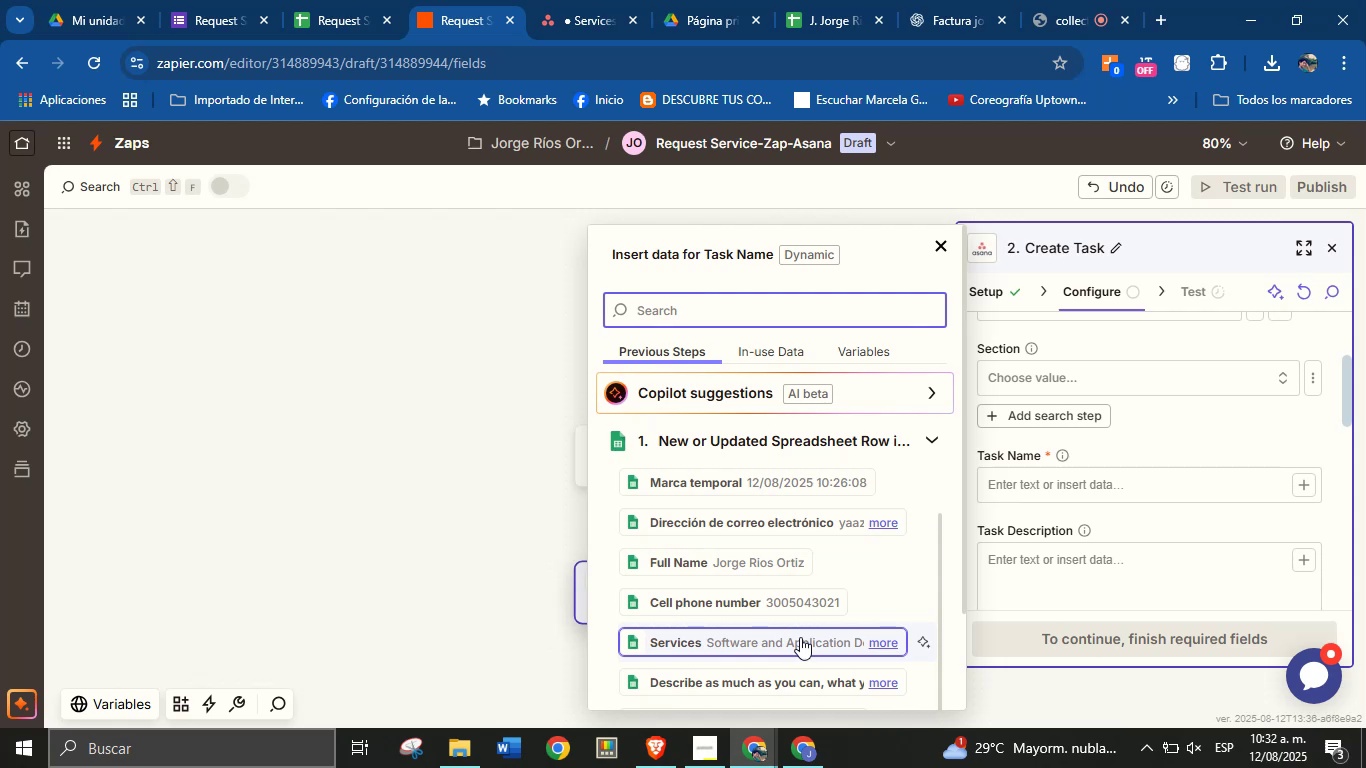 
scroll: coordinate [813, 542], scroll_direction: up, amount: 1.0
 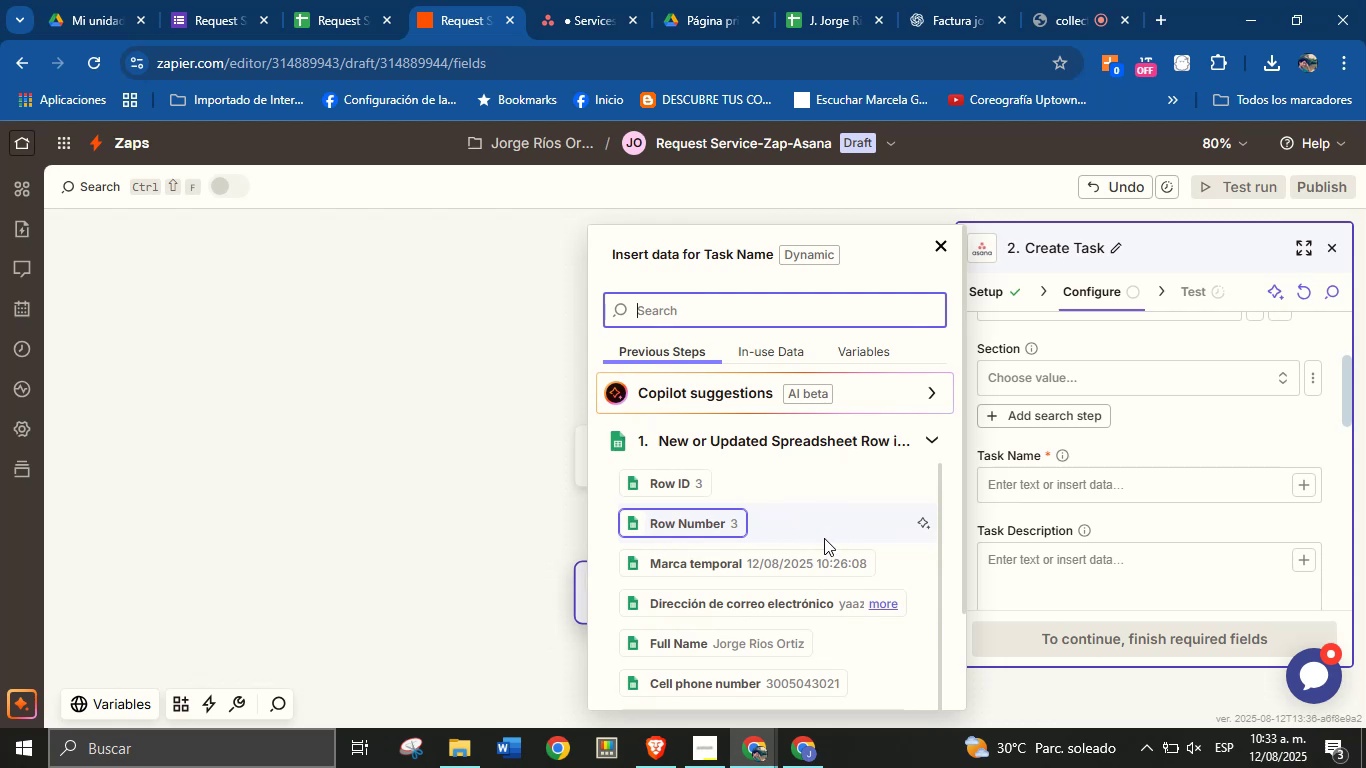 
wait(5.54)
 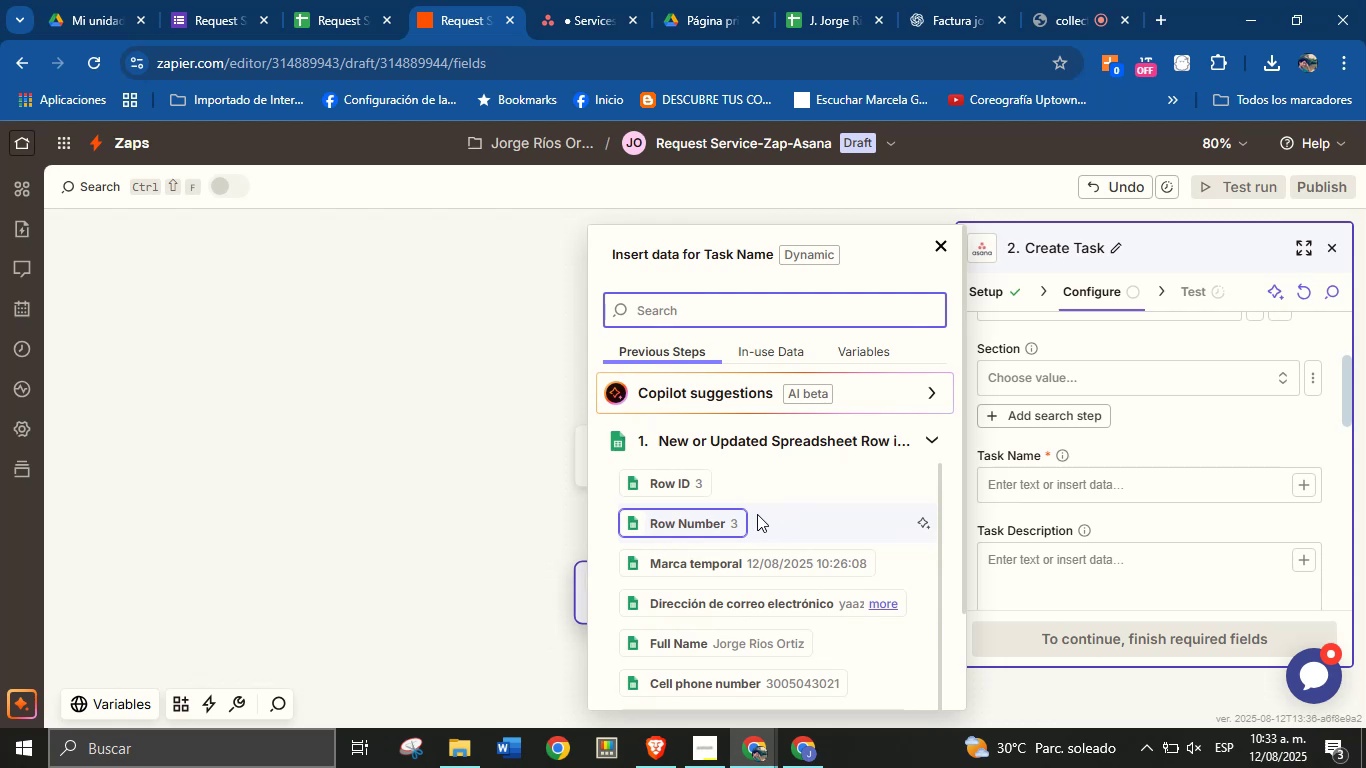 
left_click([785, 640])
 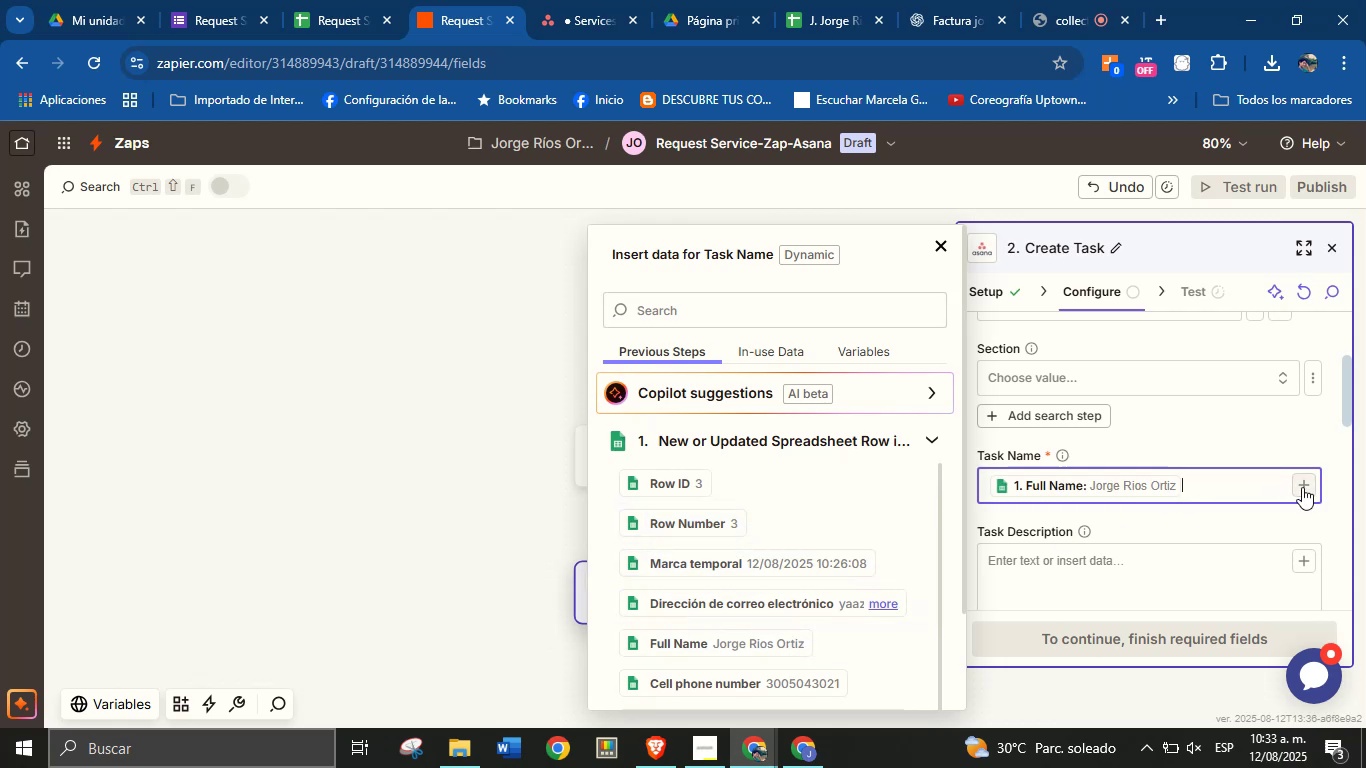 
left_click([1302, 487])
 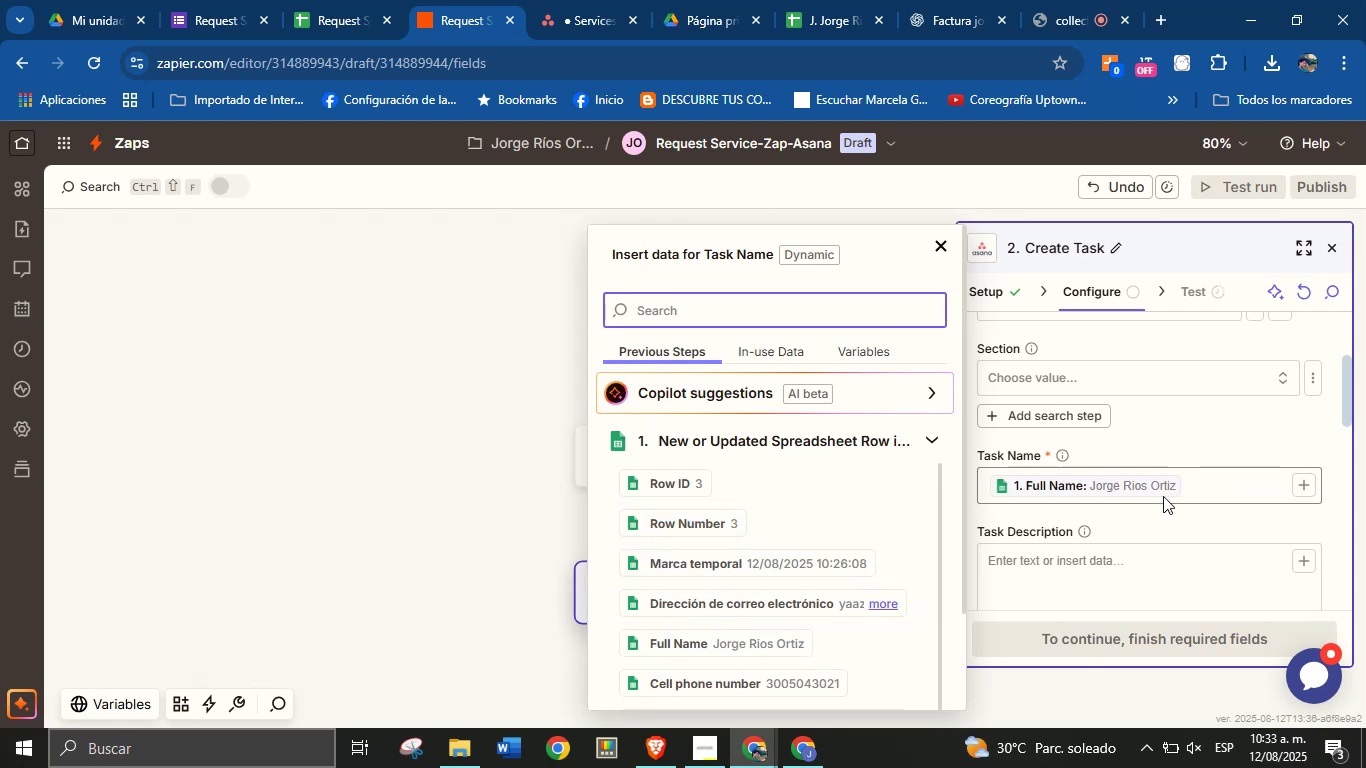 
left_click([1224, 492])
 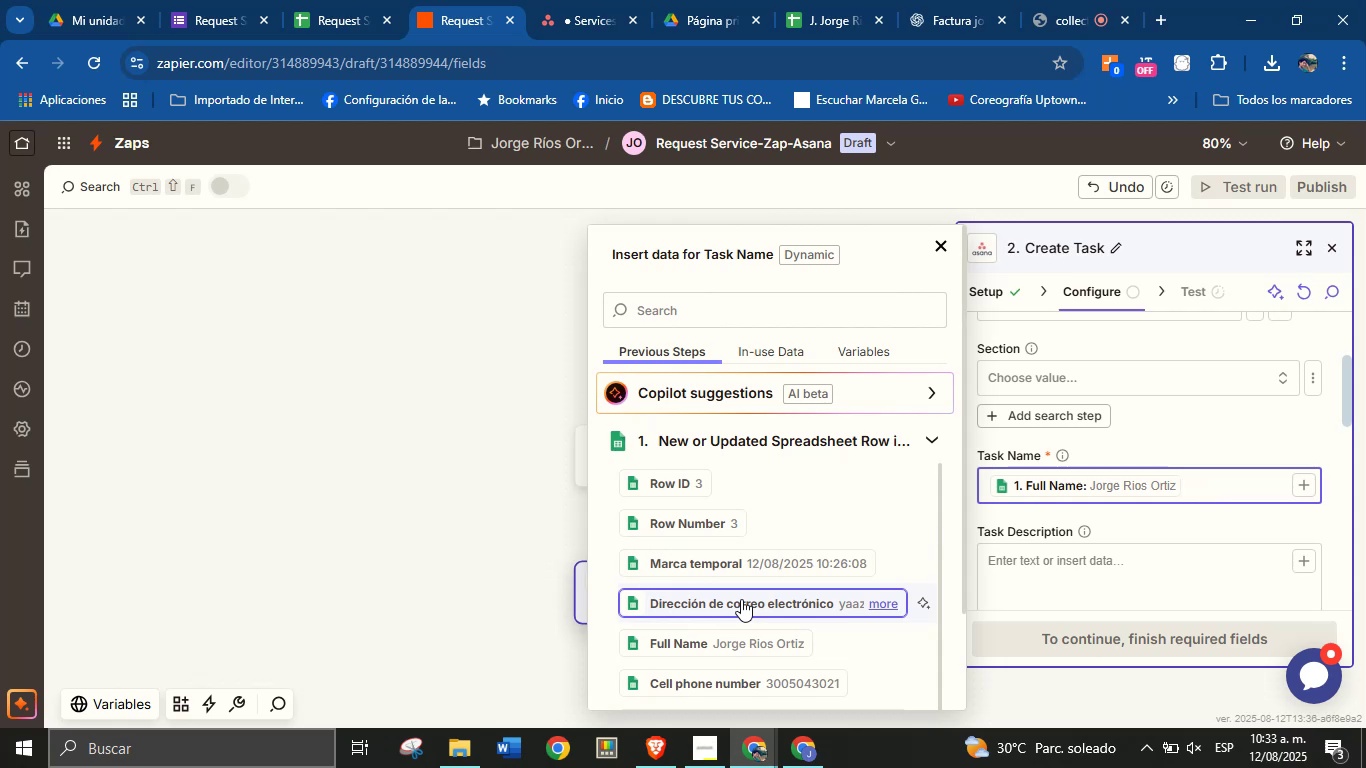 
key(Space)
 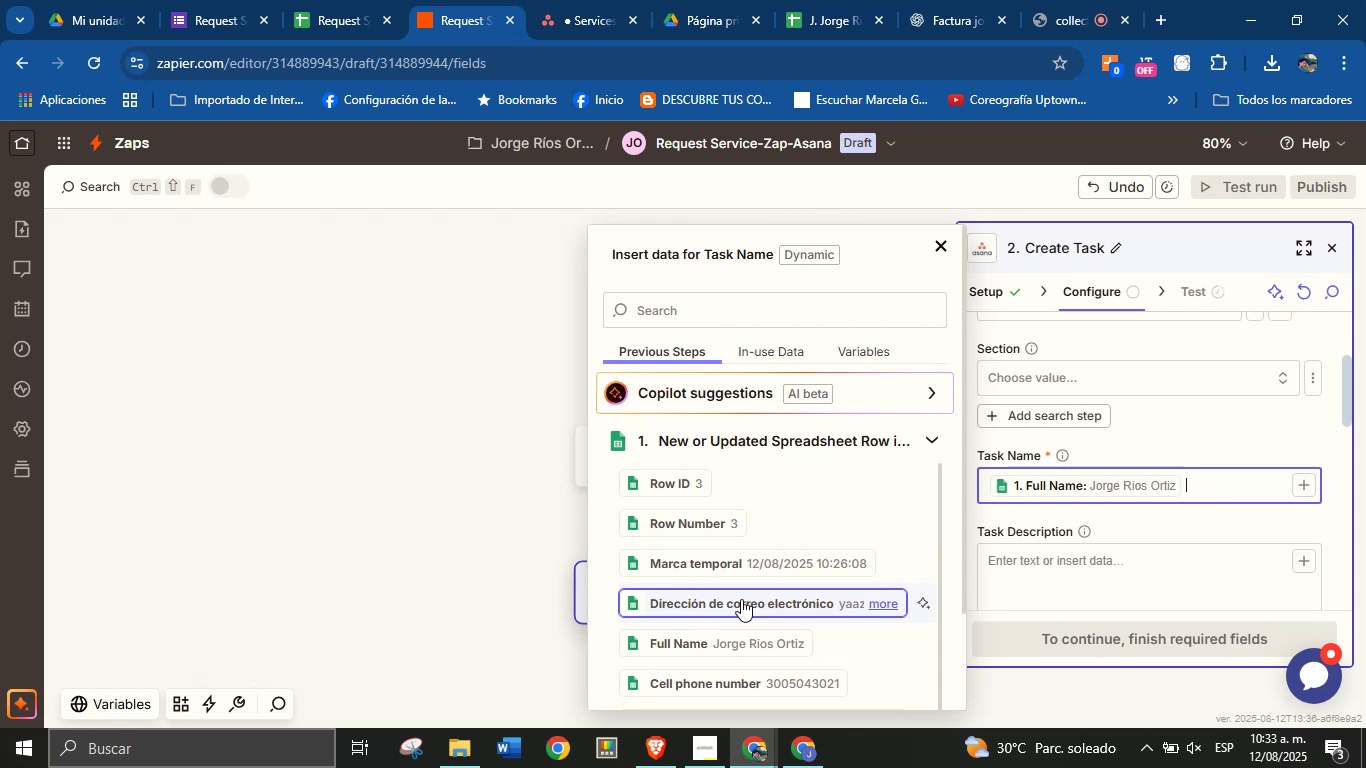 
key(Backslash)
 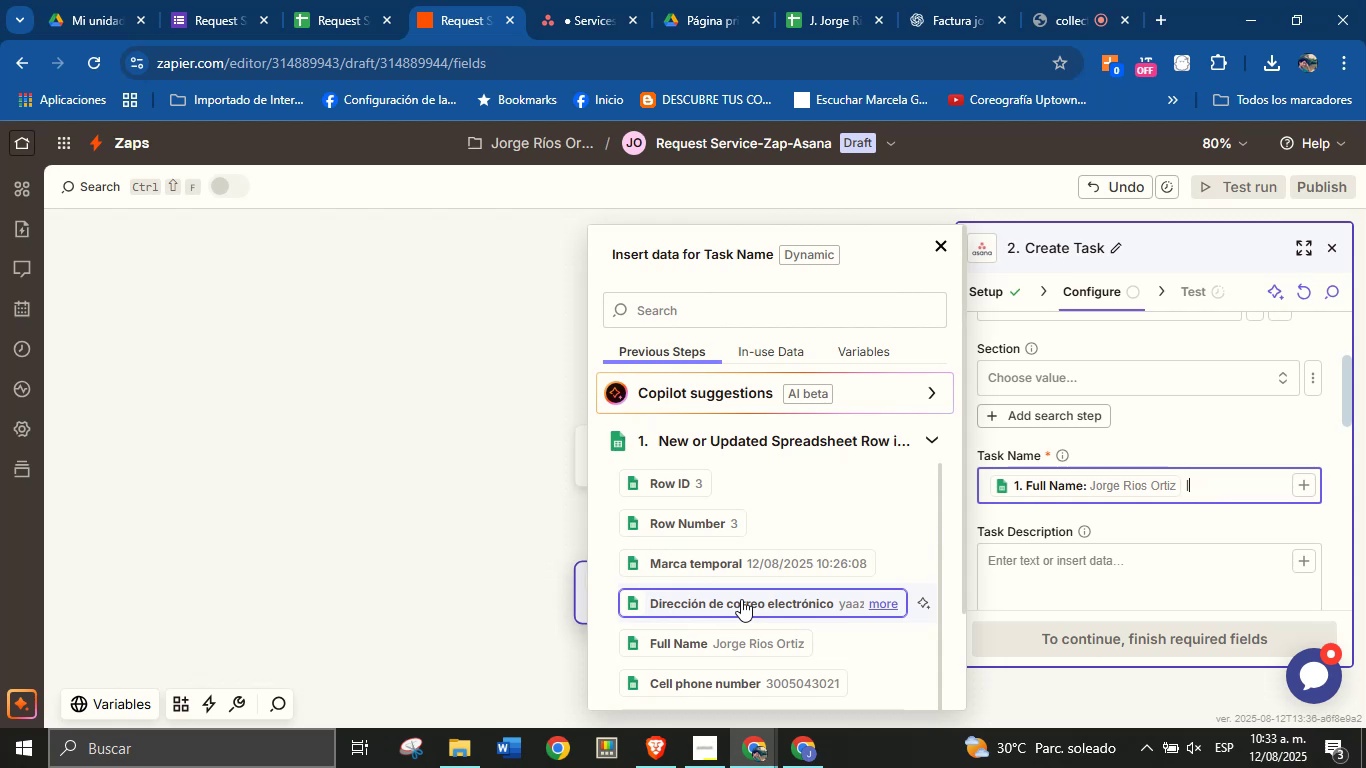 
key(Space)
 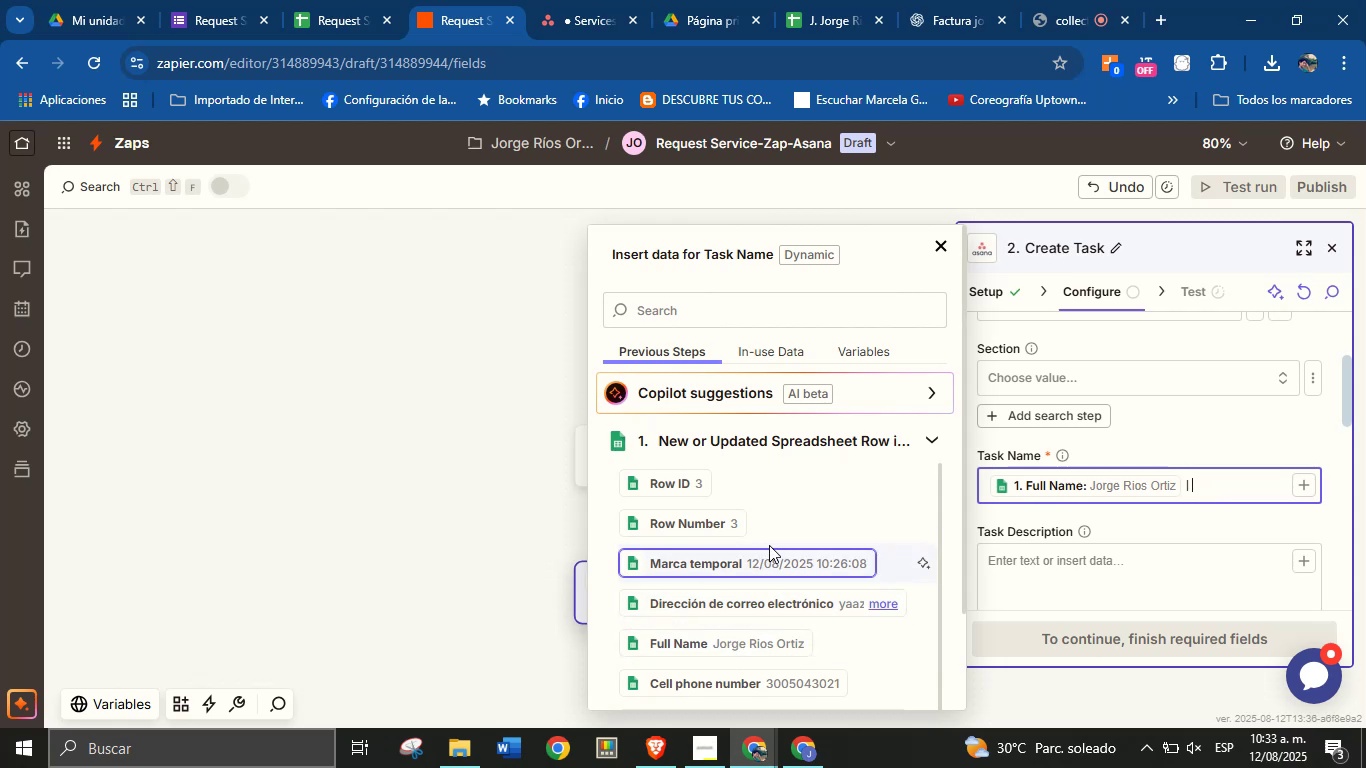 
scroll: coordinate [768, 550], scroll_direction: down, amount: 1.0
 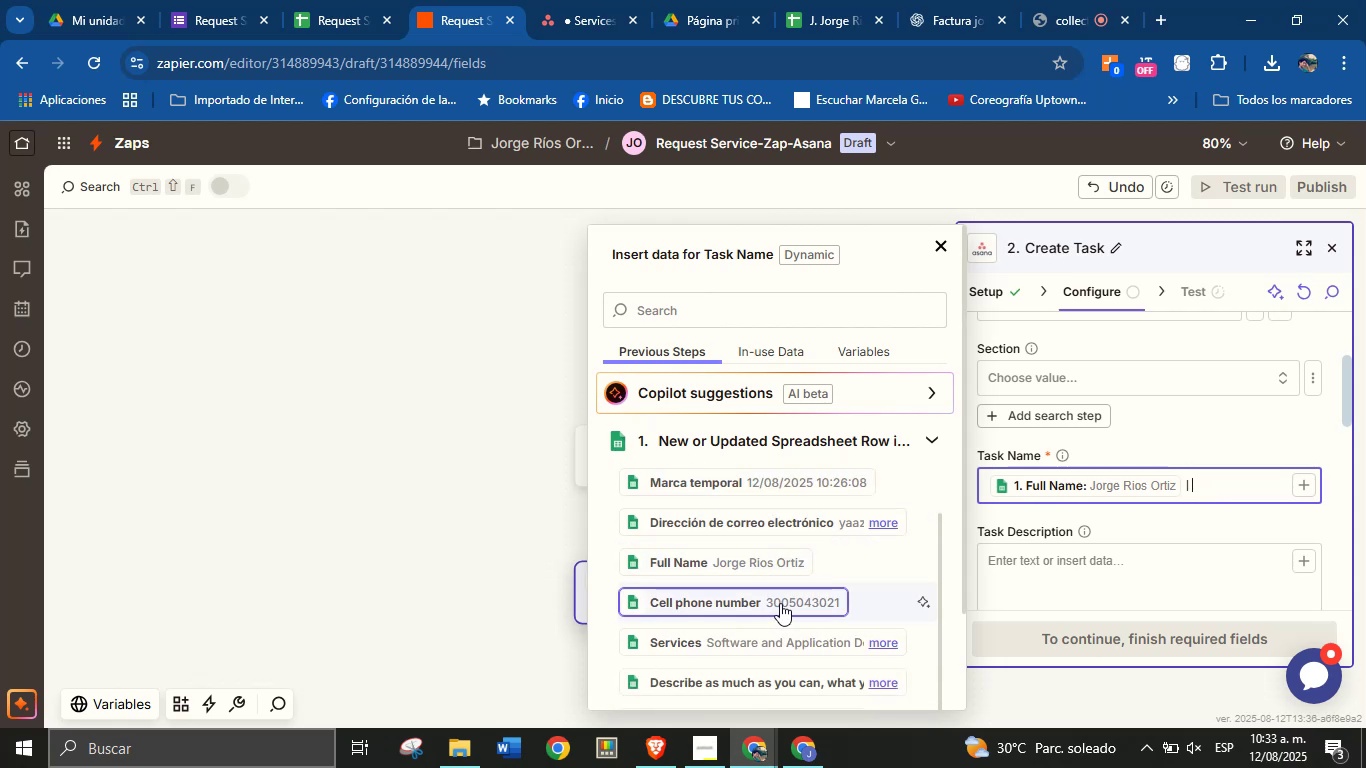 
left_click([782, 645])
 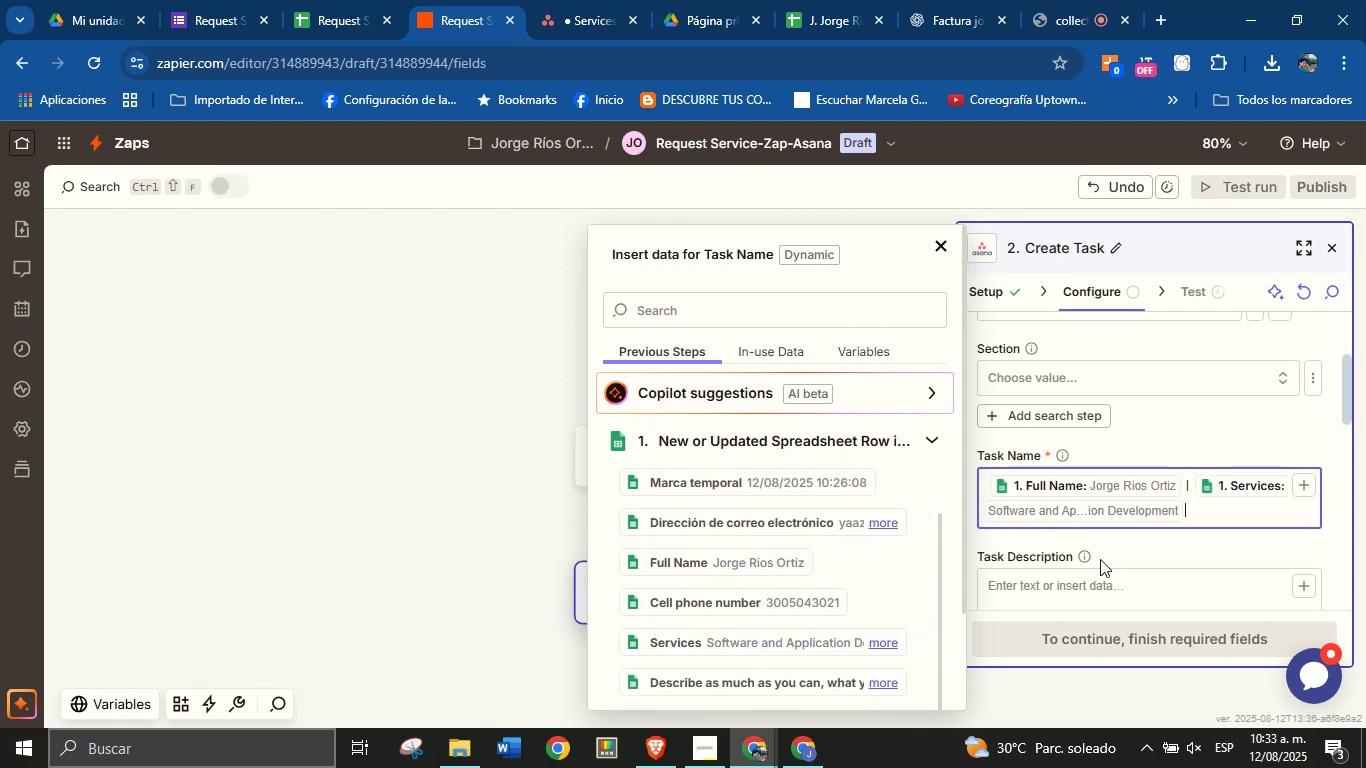 
left_click([1133, 545])
 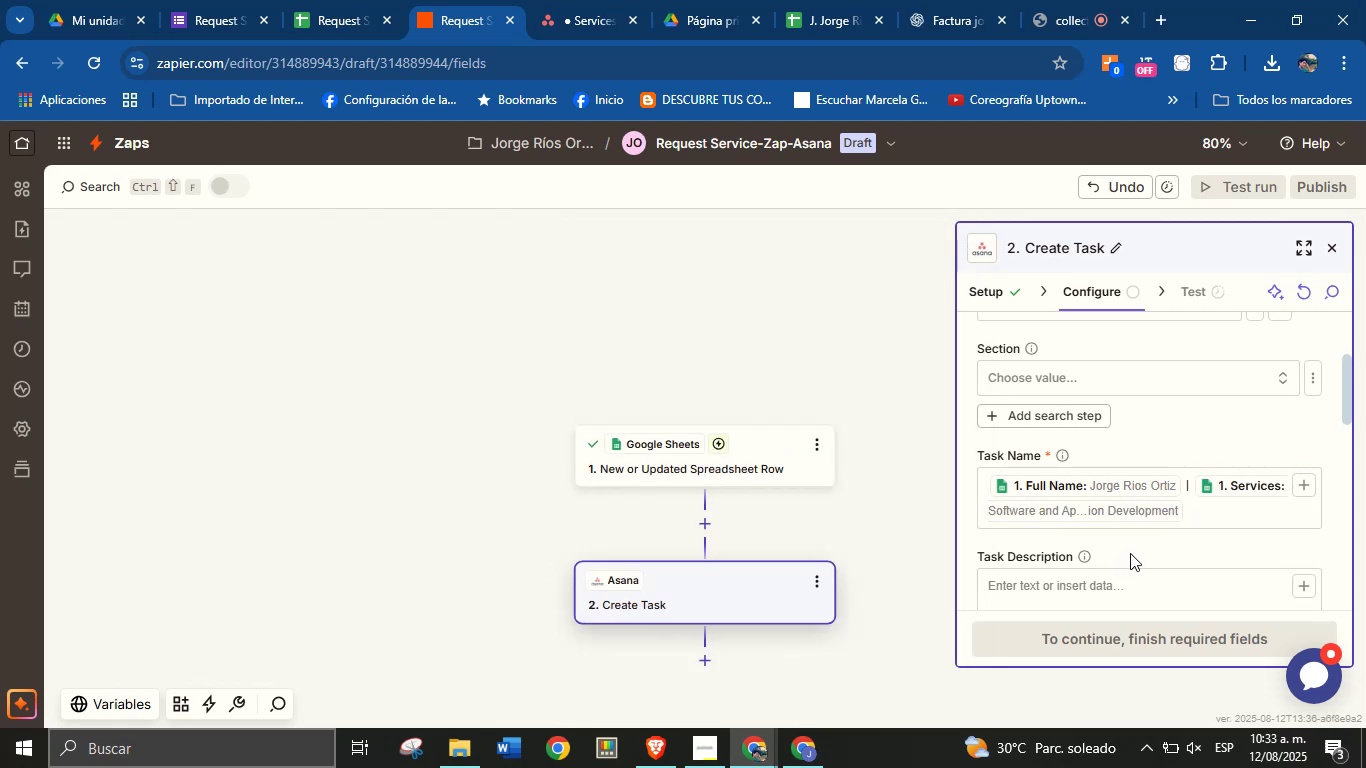 
scroll: coordinate [1122, 571], scroll_direction: down, amount: 1.0
 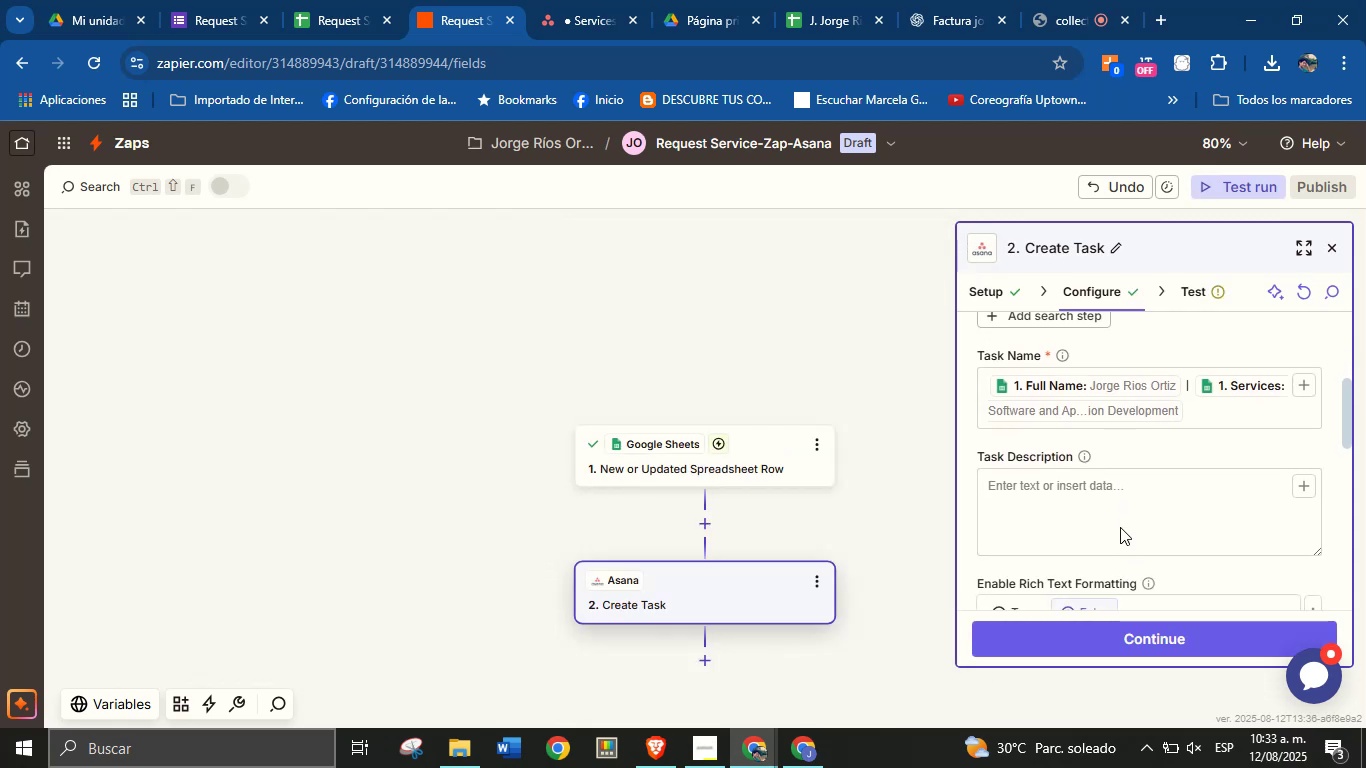 
left_click([1120, 510])
 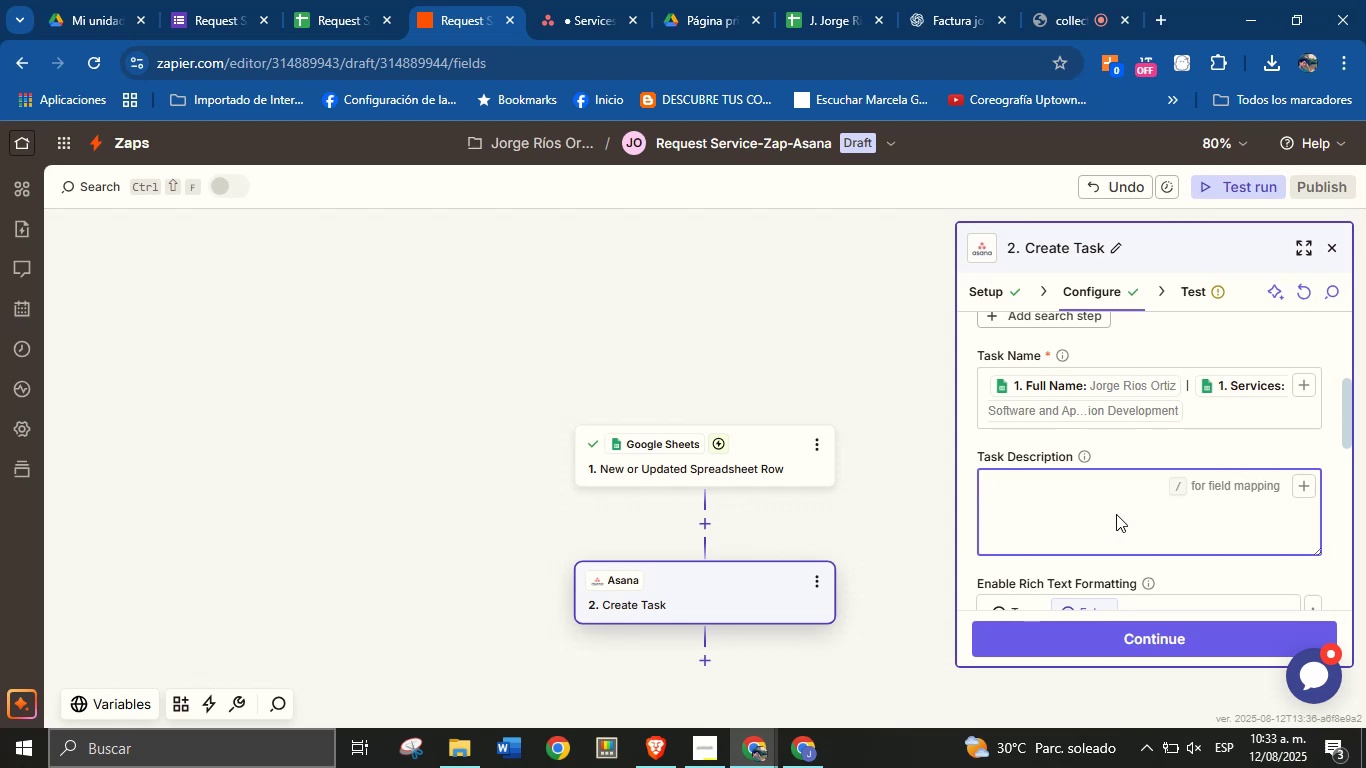 
wait(20.68)
 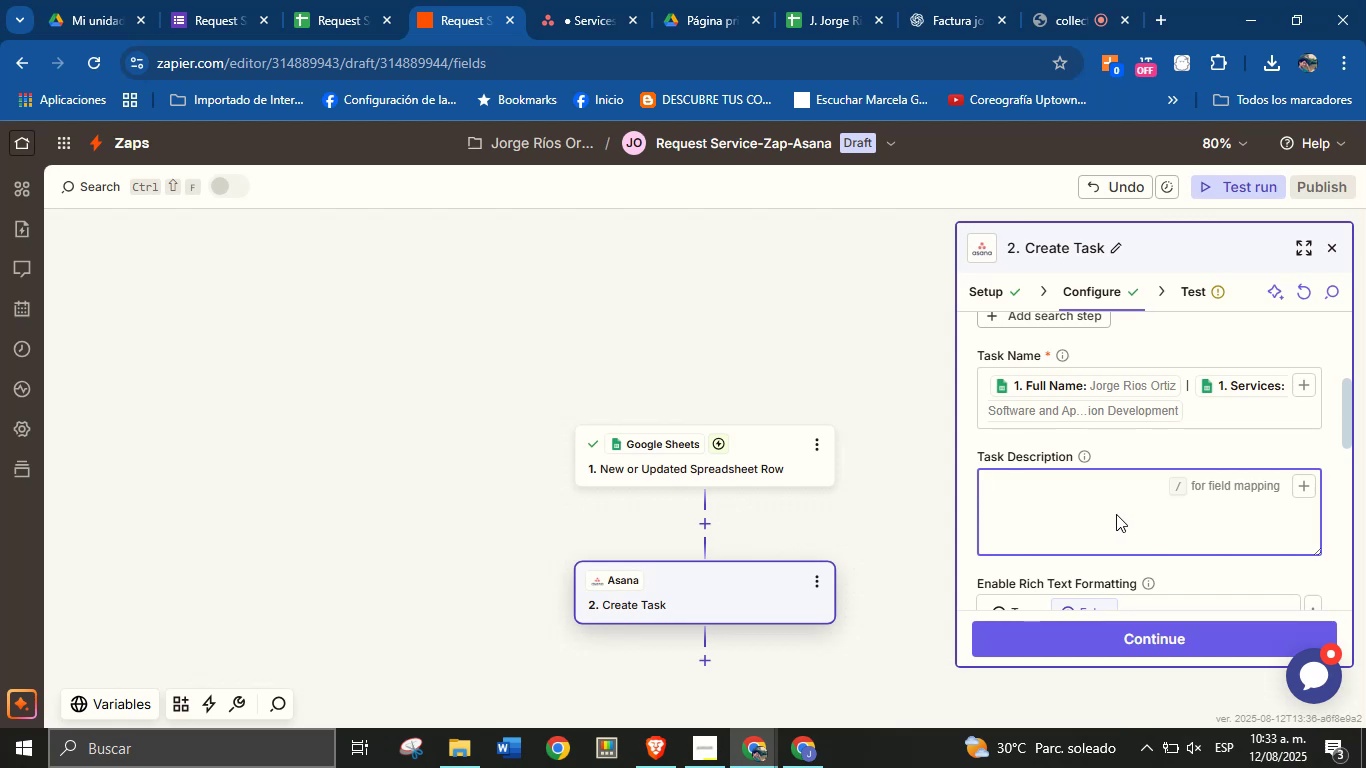 
type(New service>)
 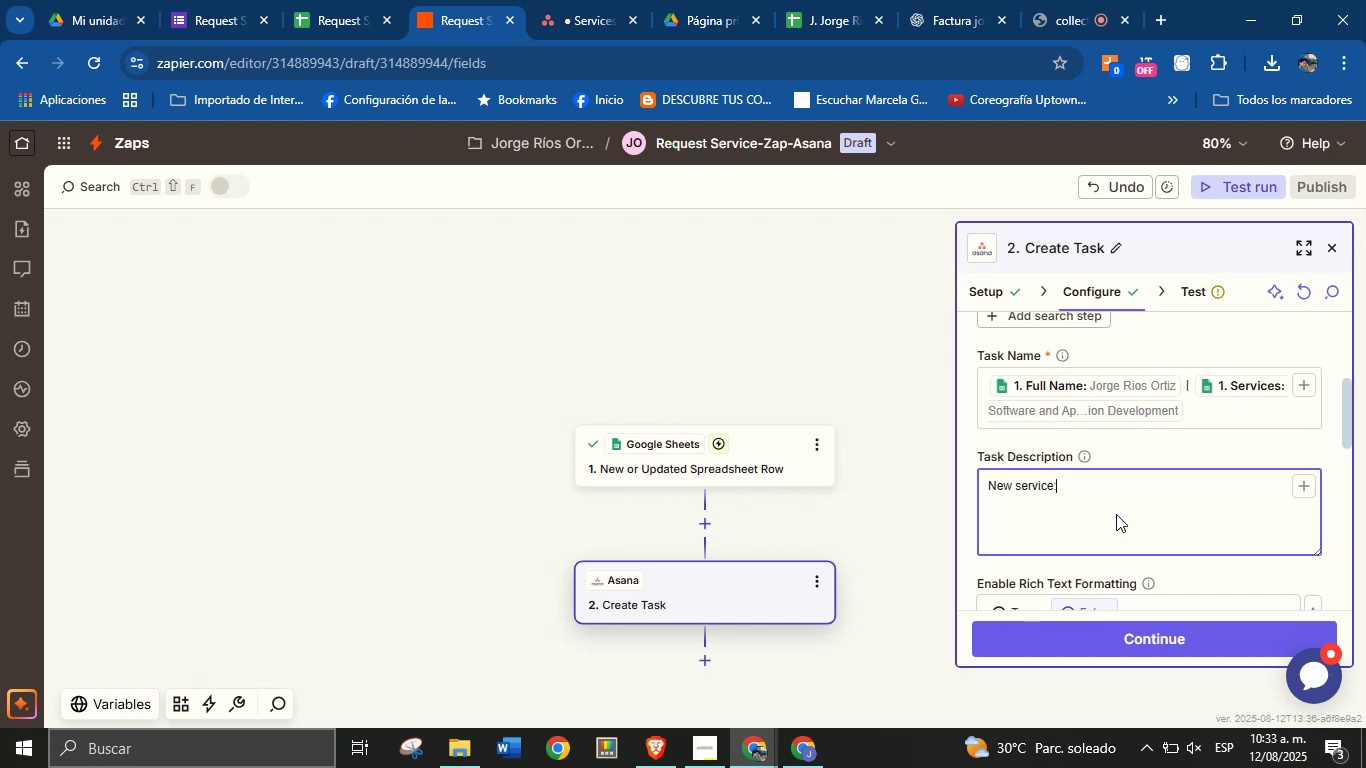 
key(Enter)
 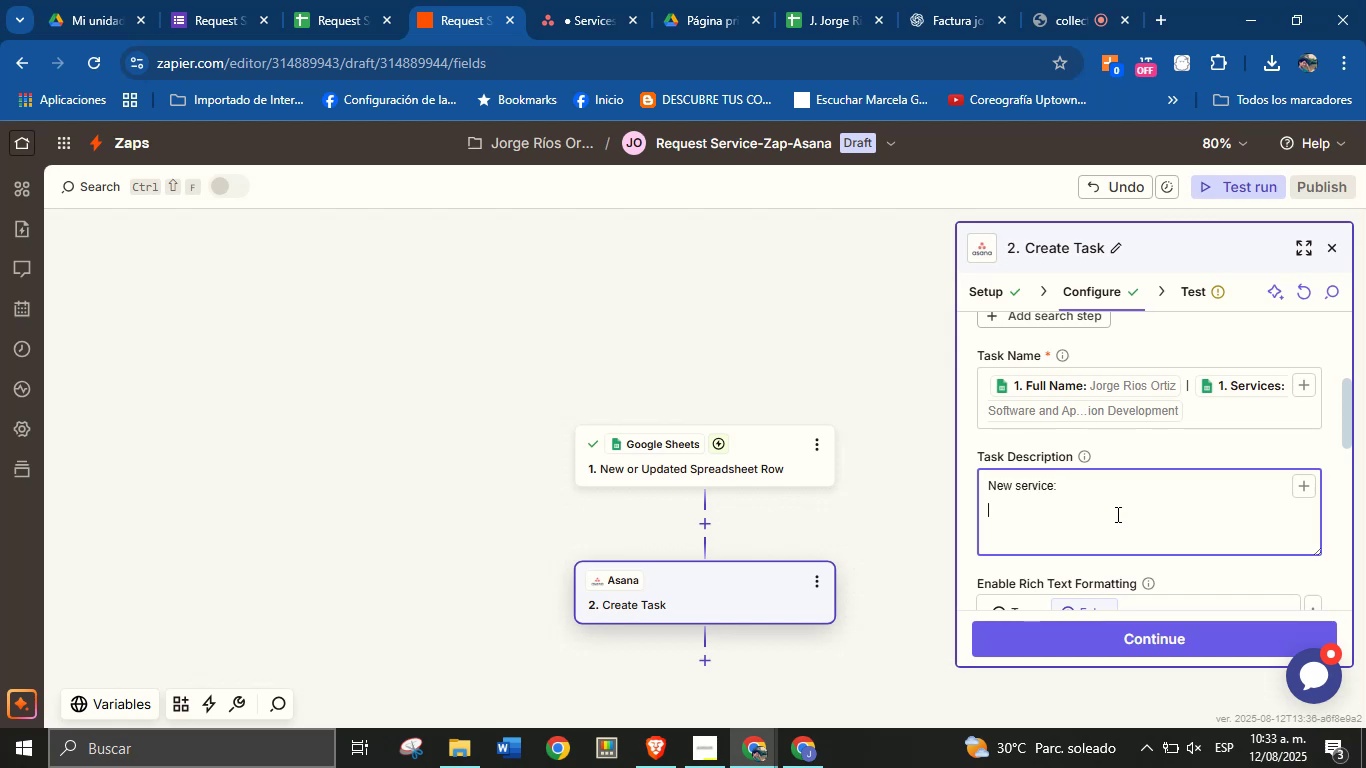 
key(Backspace)
type( )
key(Backspace)
key(Backspace)
type( by> )
 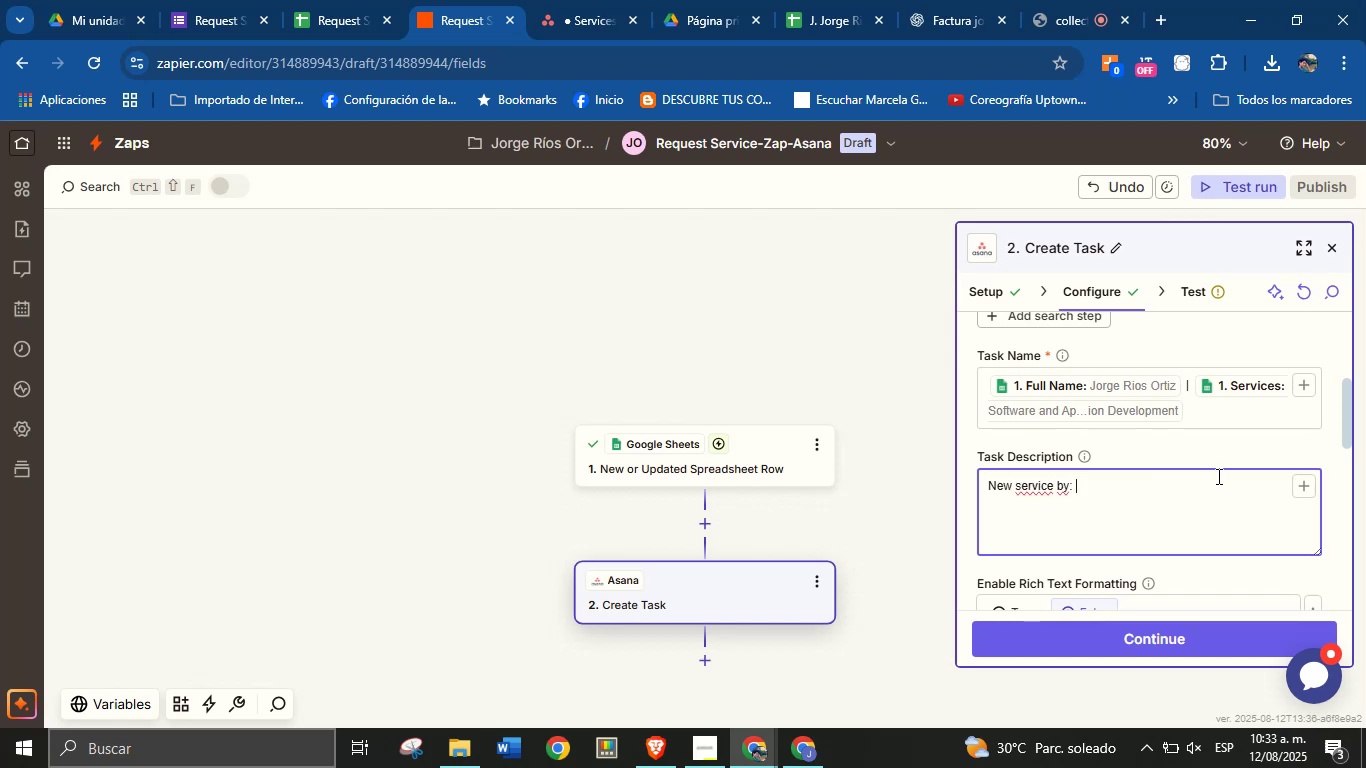 
left_click([1304, 492])
 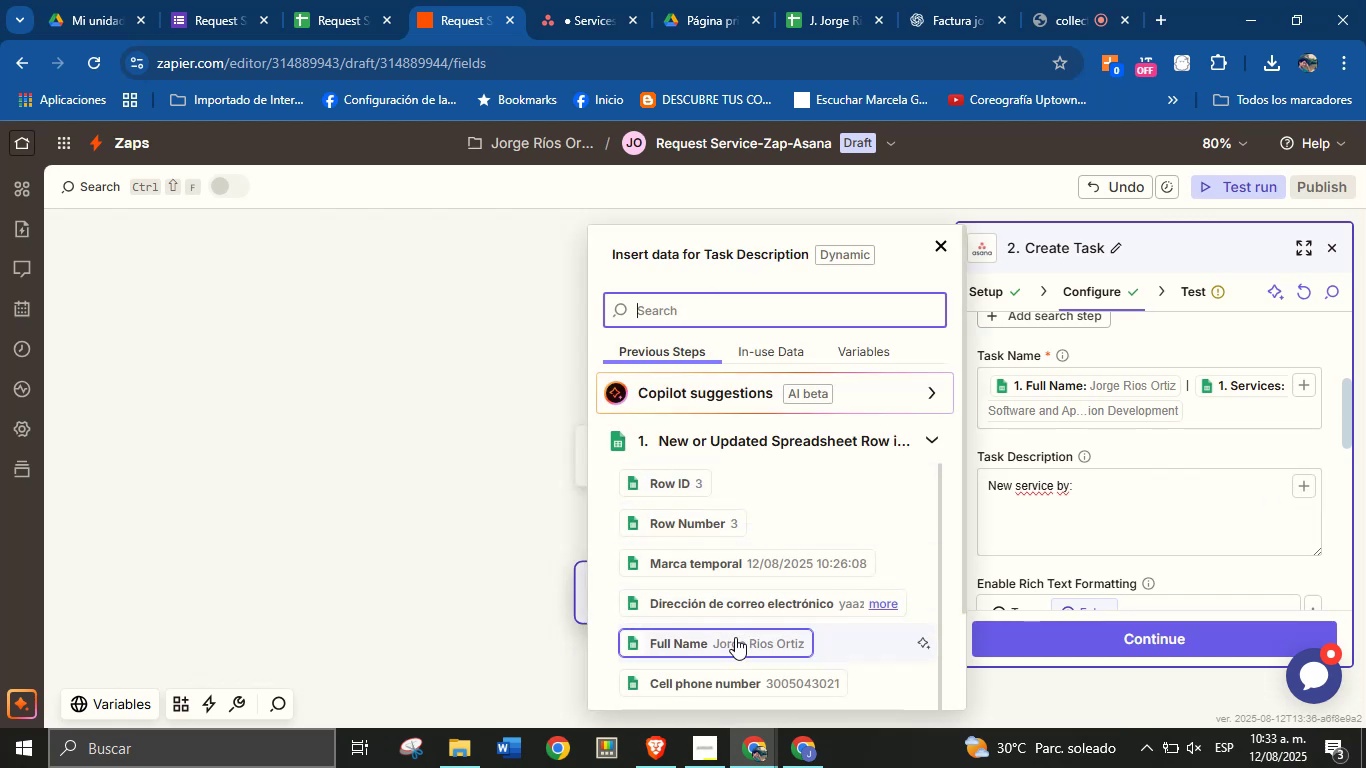 
left_click([743, 644])
 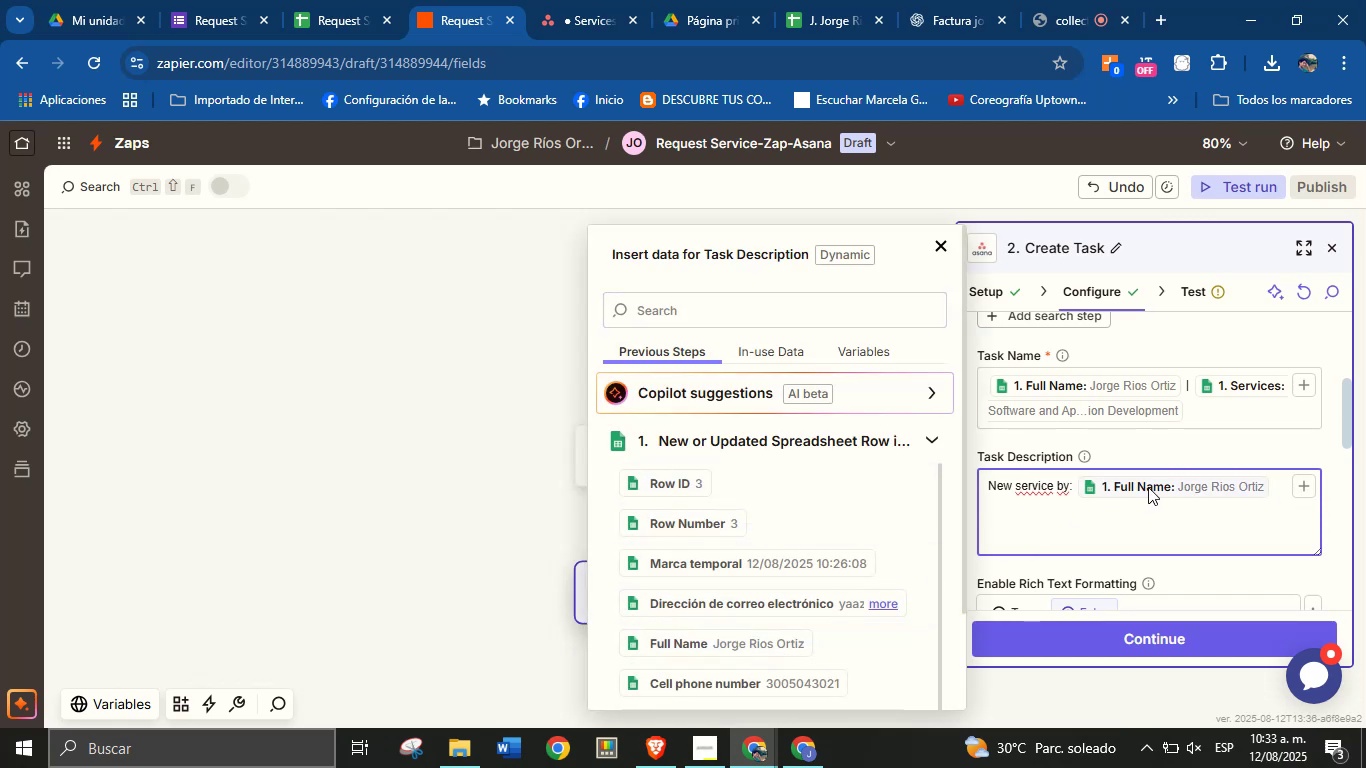 
key(Enter)
 